 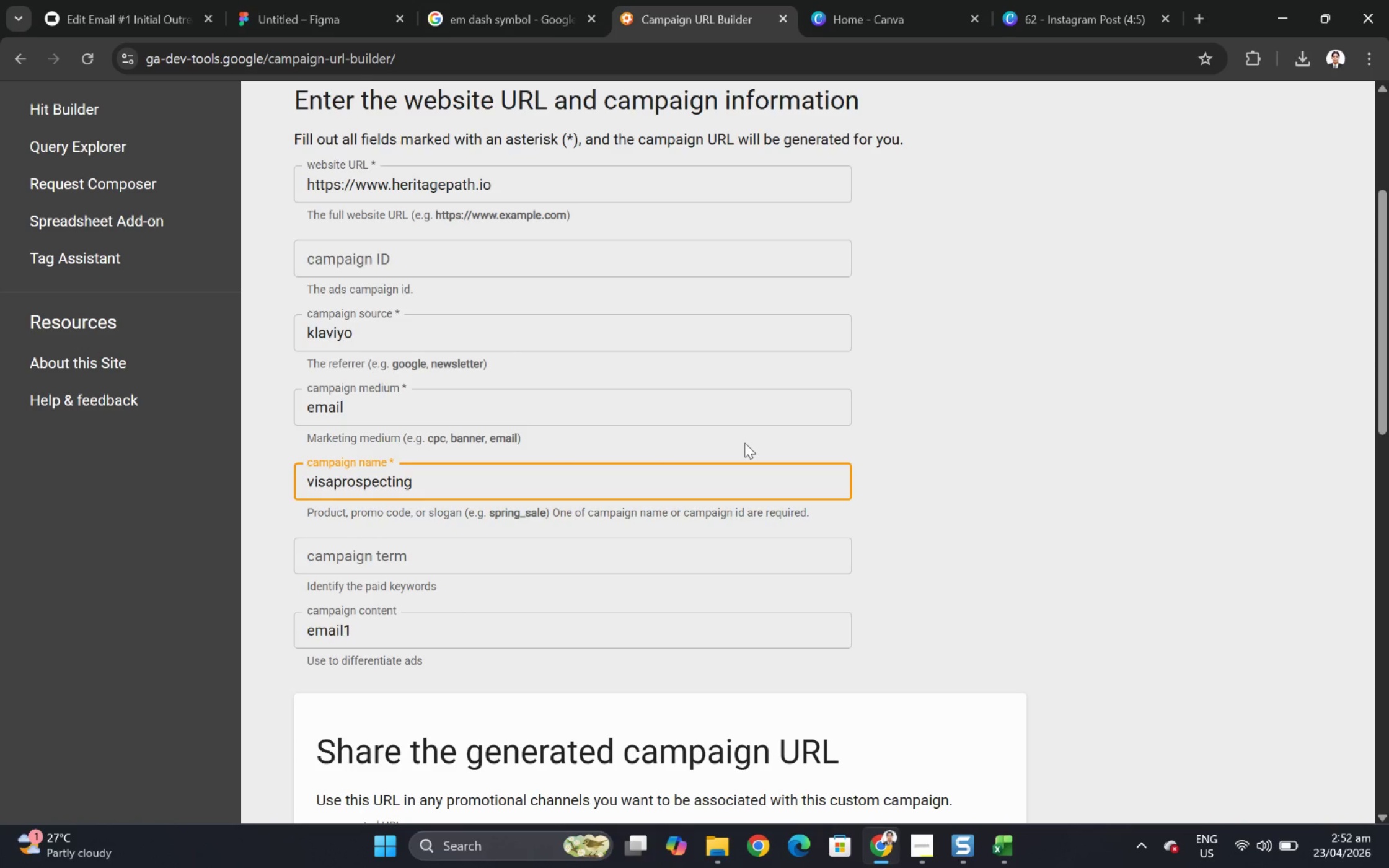 
scroll: coordinate [850, 531], scroll_direction: down, amount: 6.0
 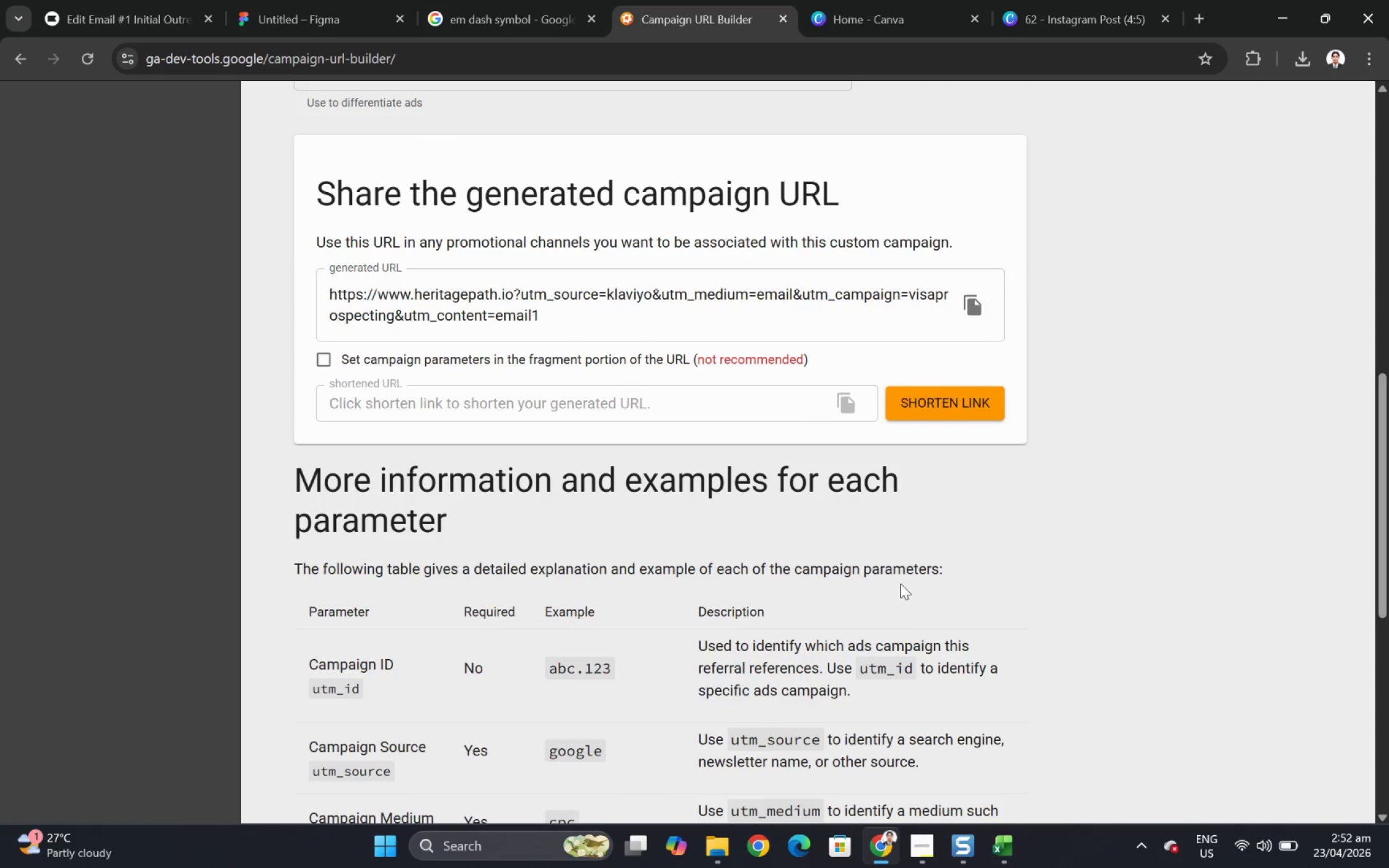 
scroll: coordinate [929, 524], scroll_direction: up, amount: 4.0
 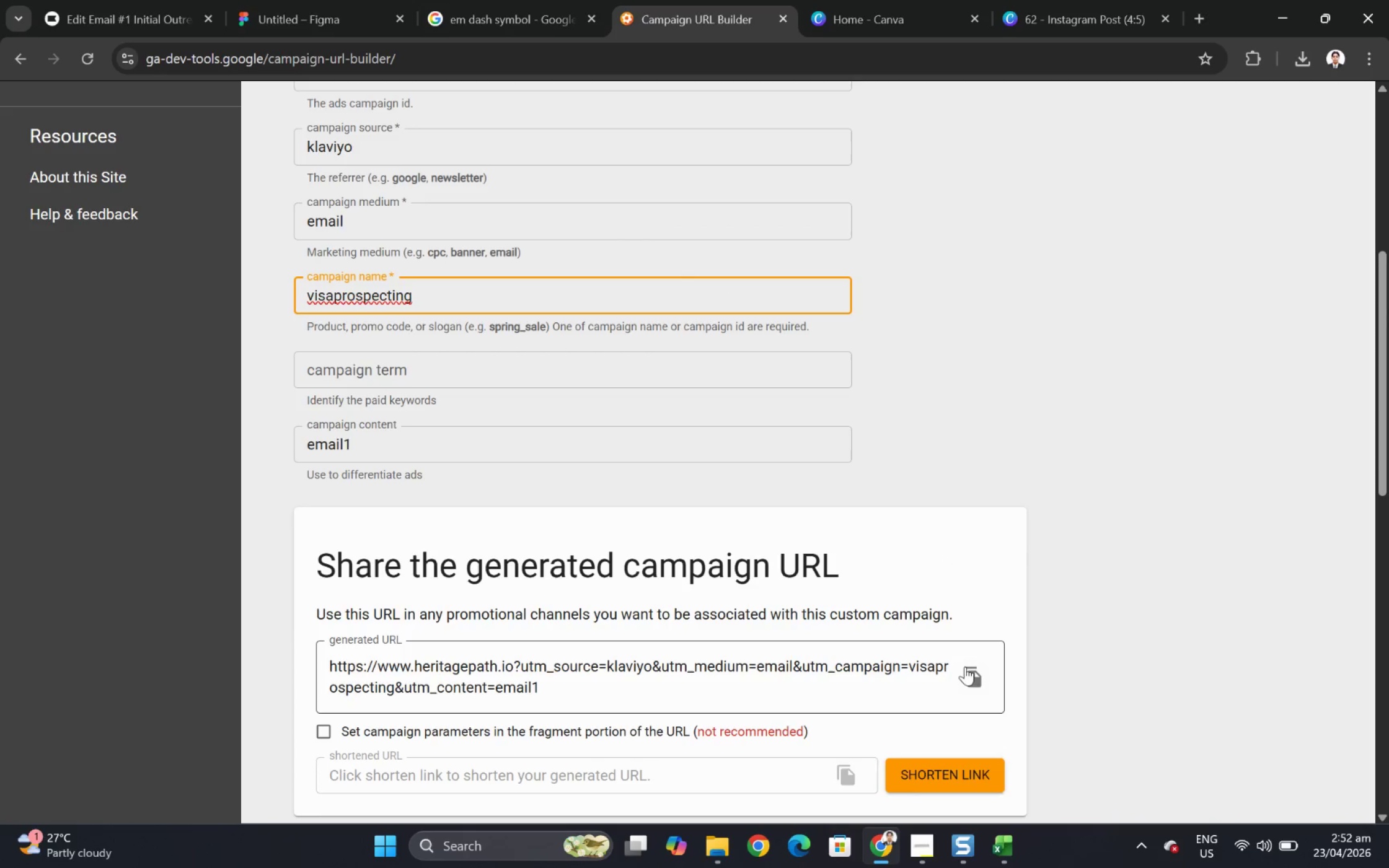 
left_click([972, 675])
 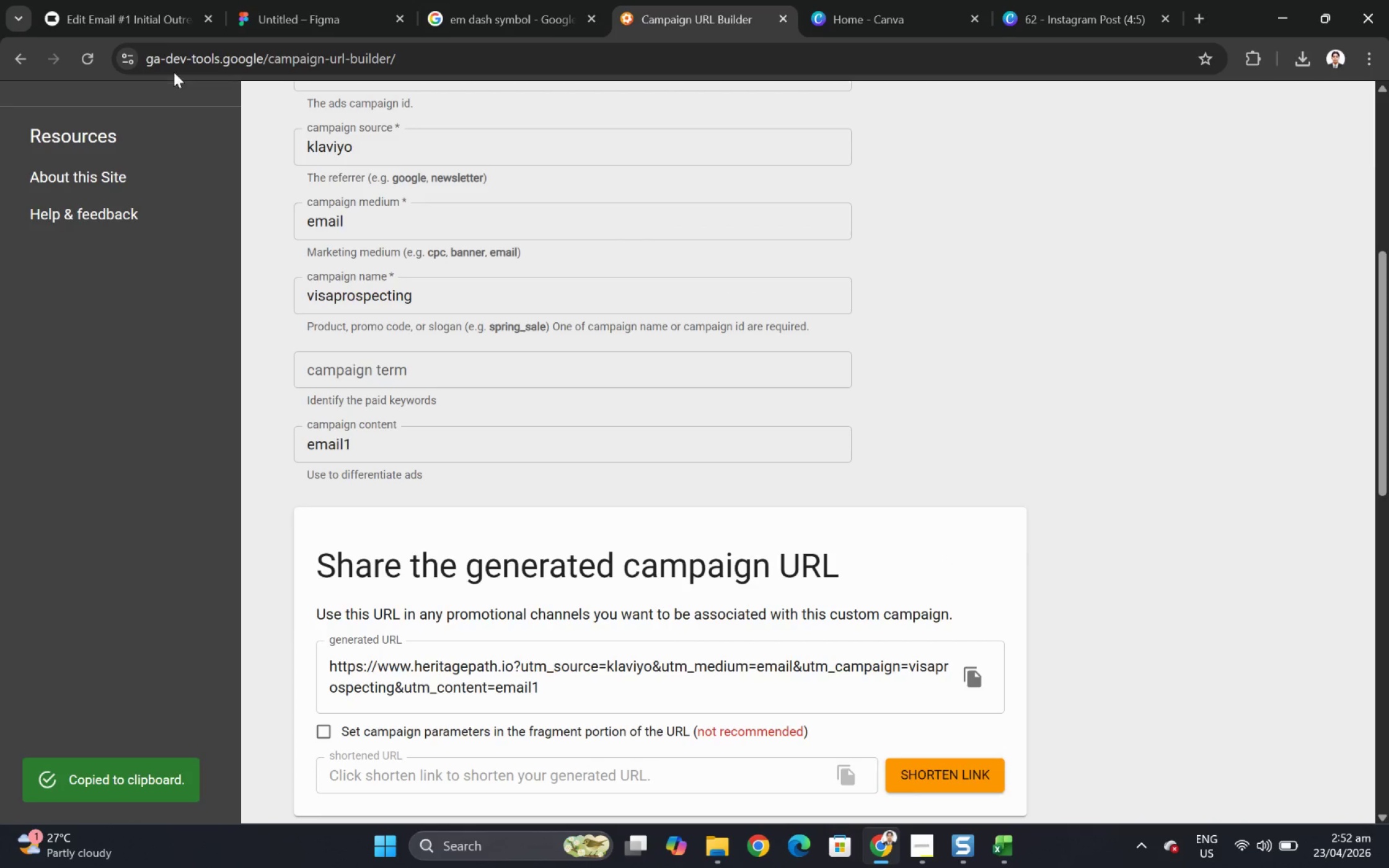 
left_click([156, 14])
 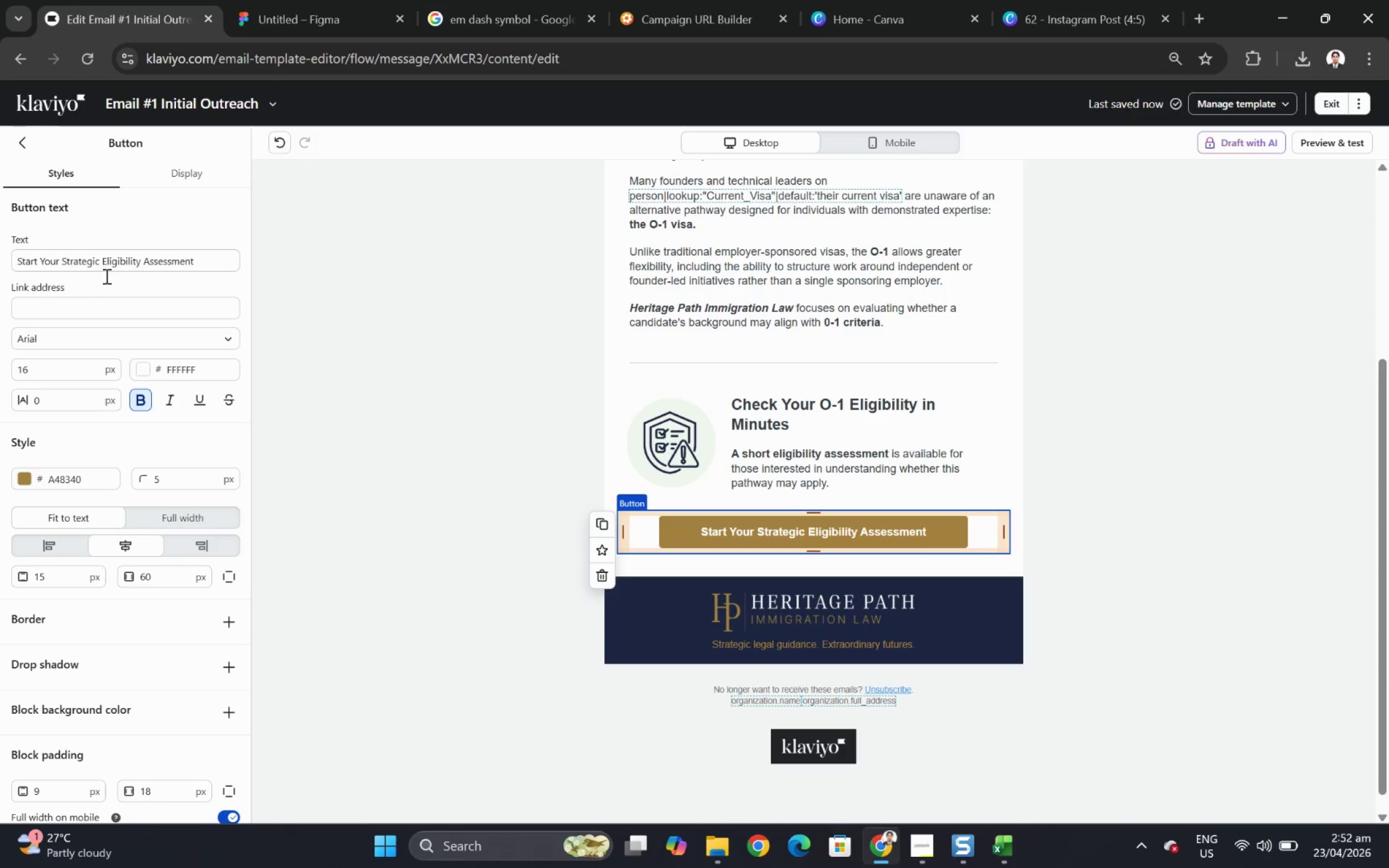 
left_click([102, 318])
 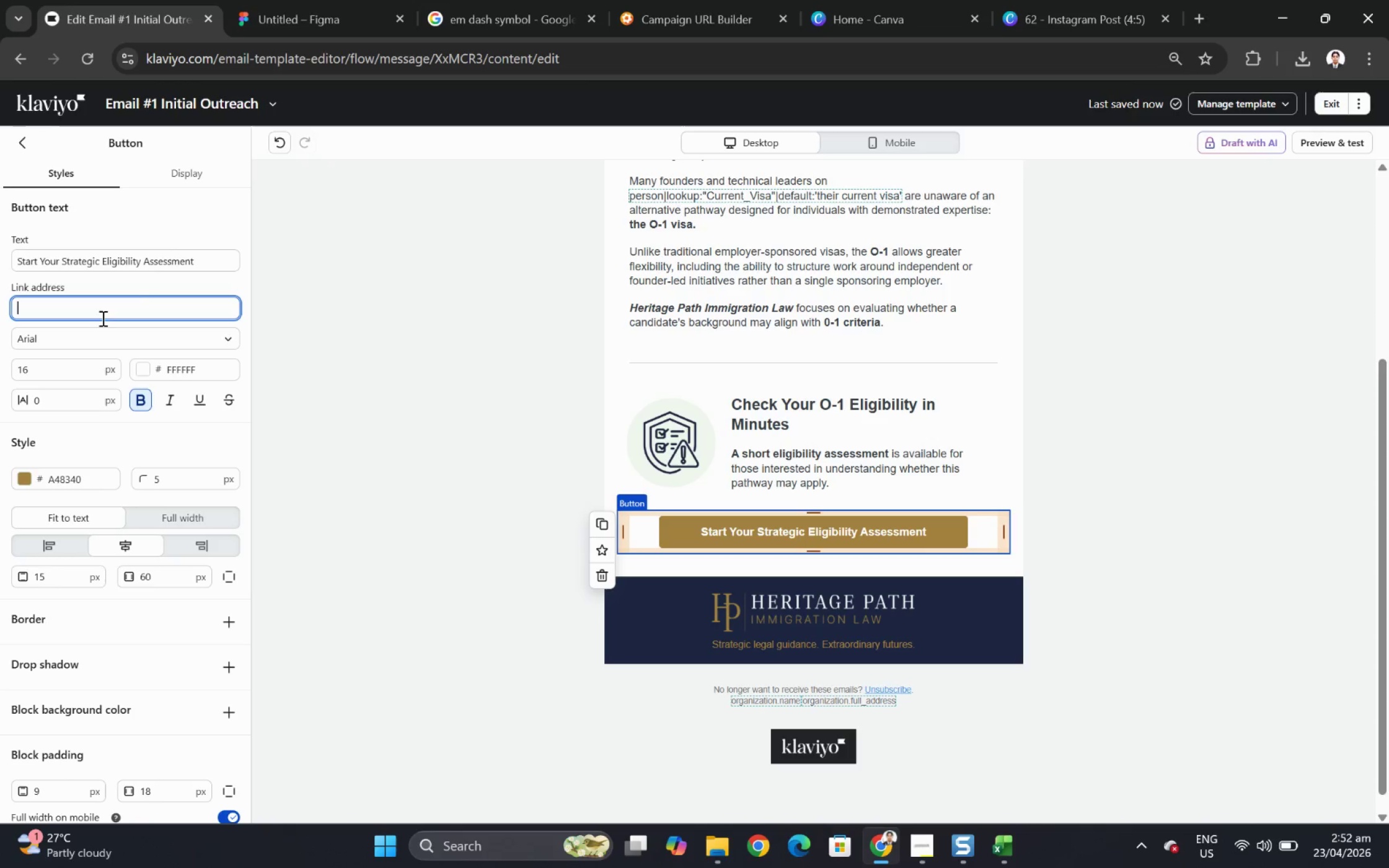 
key(Control+ControlLeft)
 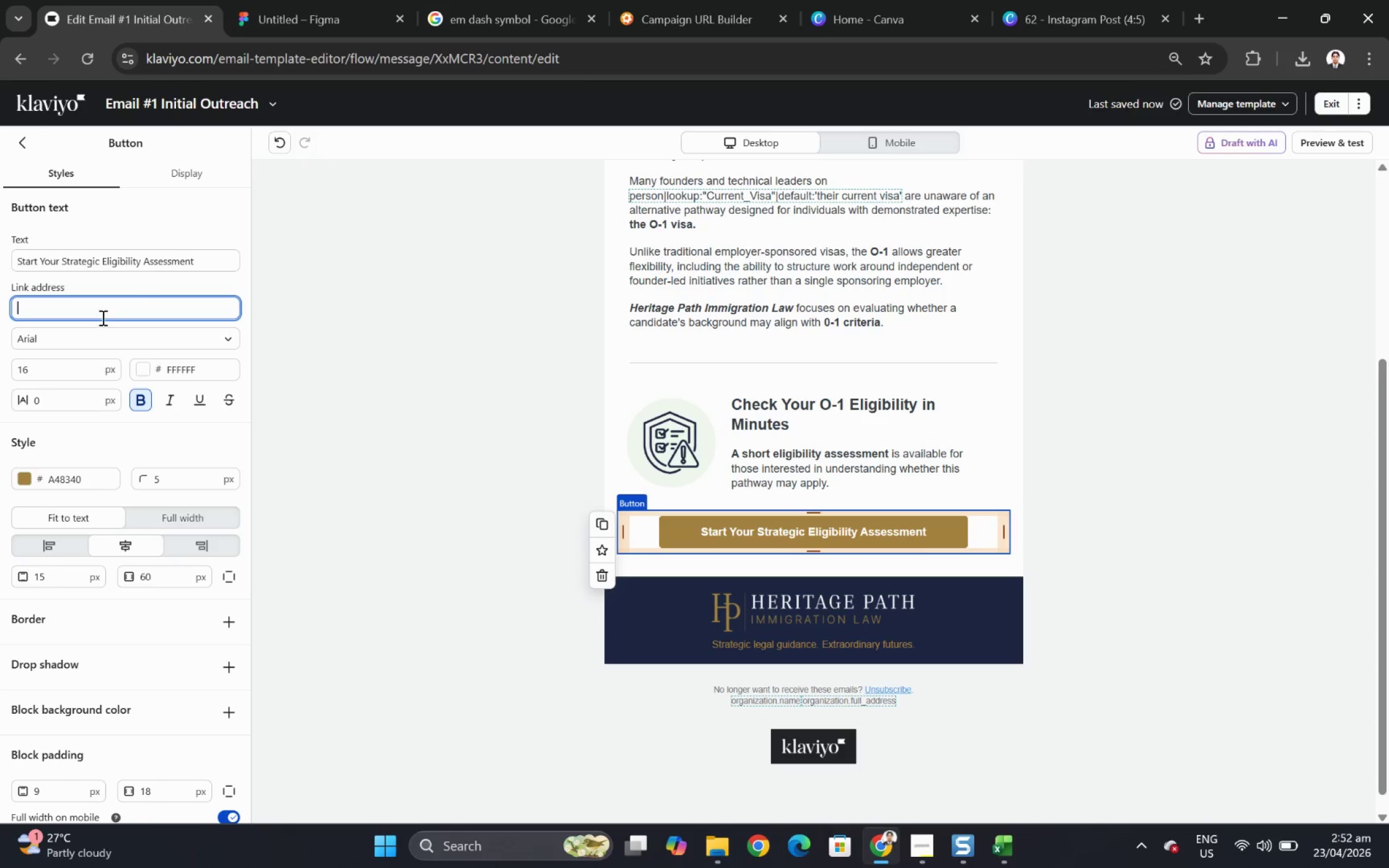 
key(Control+V)
 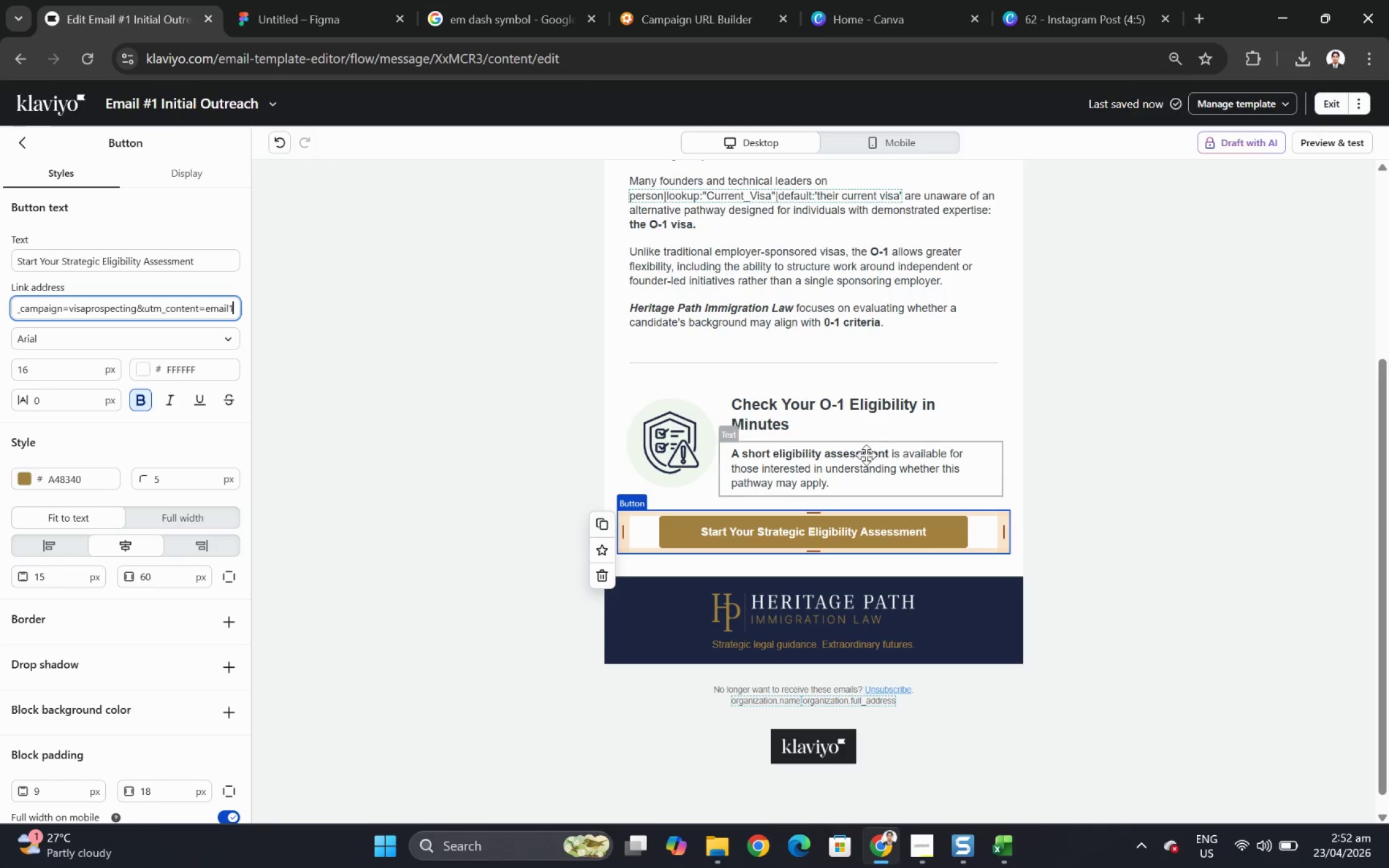 
left_click([1101, 452])
 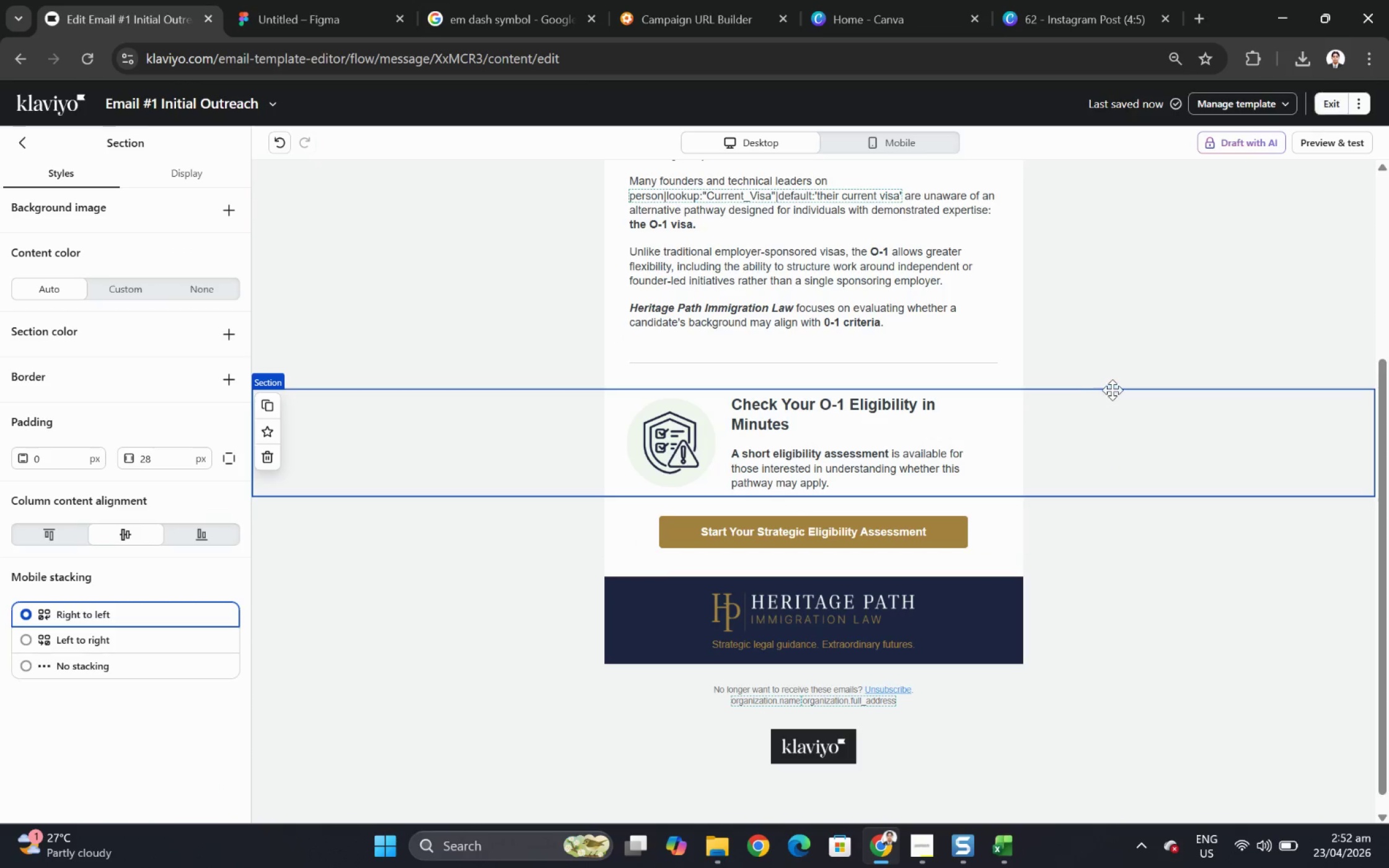 
left_click([1113, 389])
 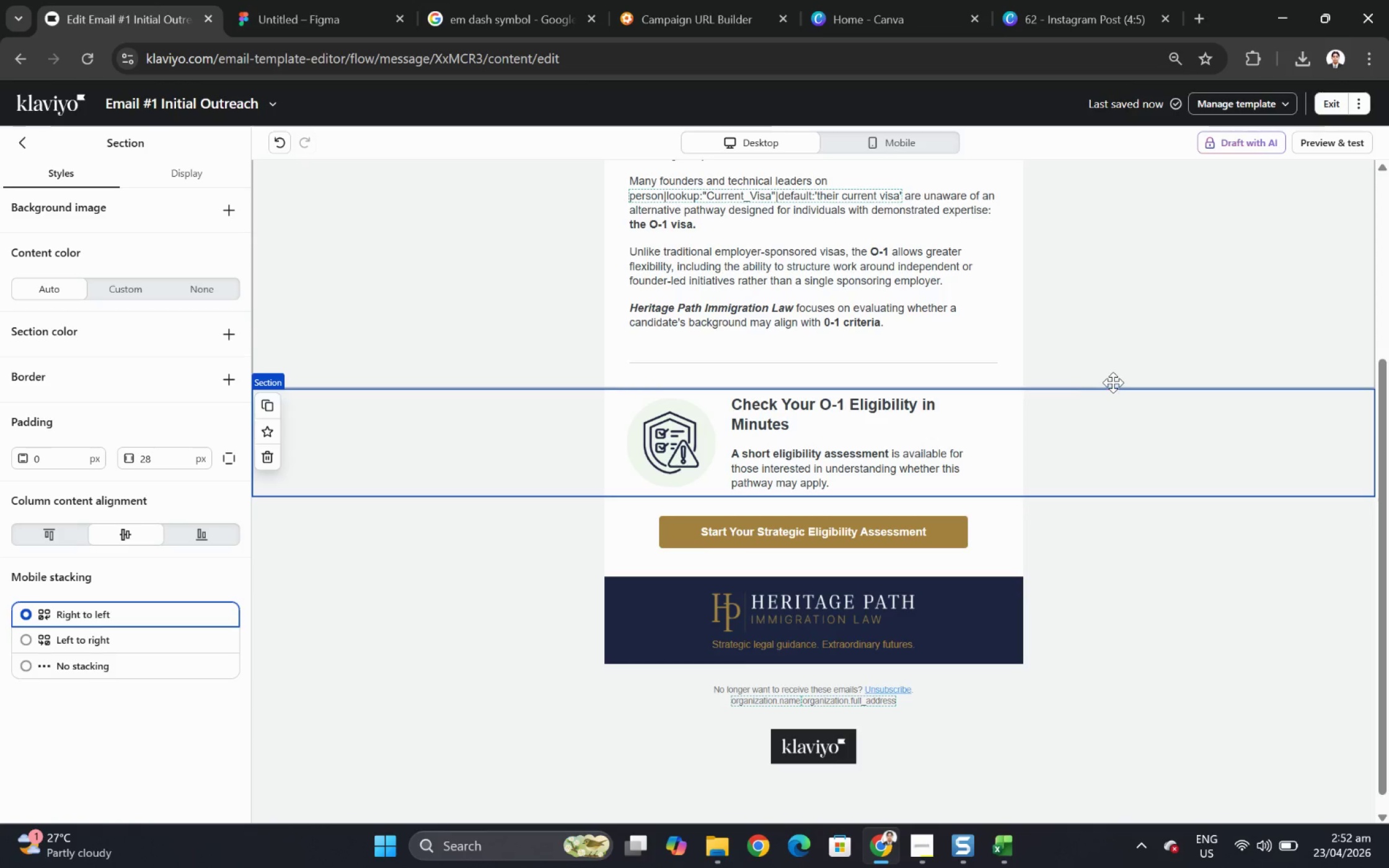 
scroll: coordinate [1113, 382], scroll_direction: up, amount: 3.0
 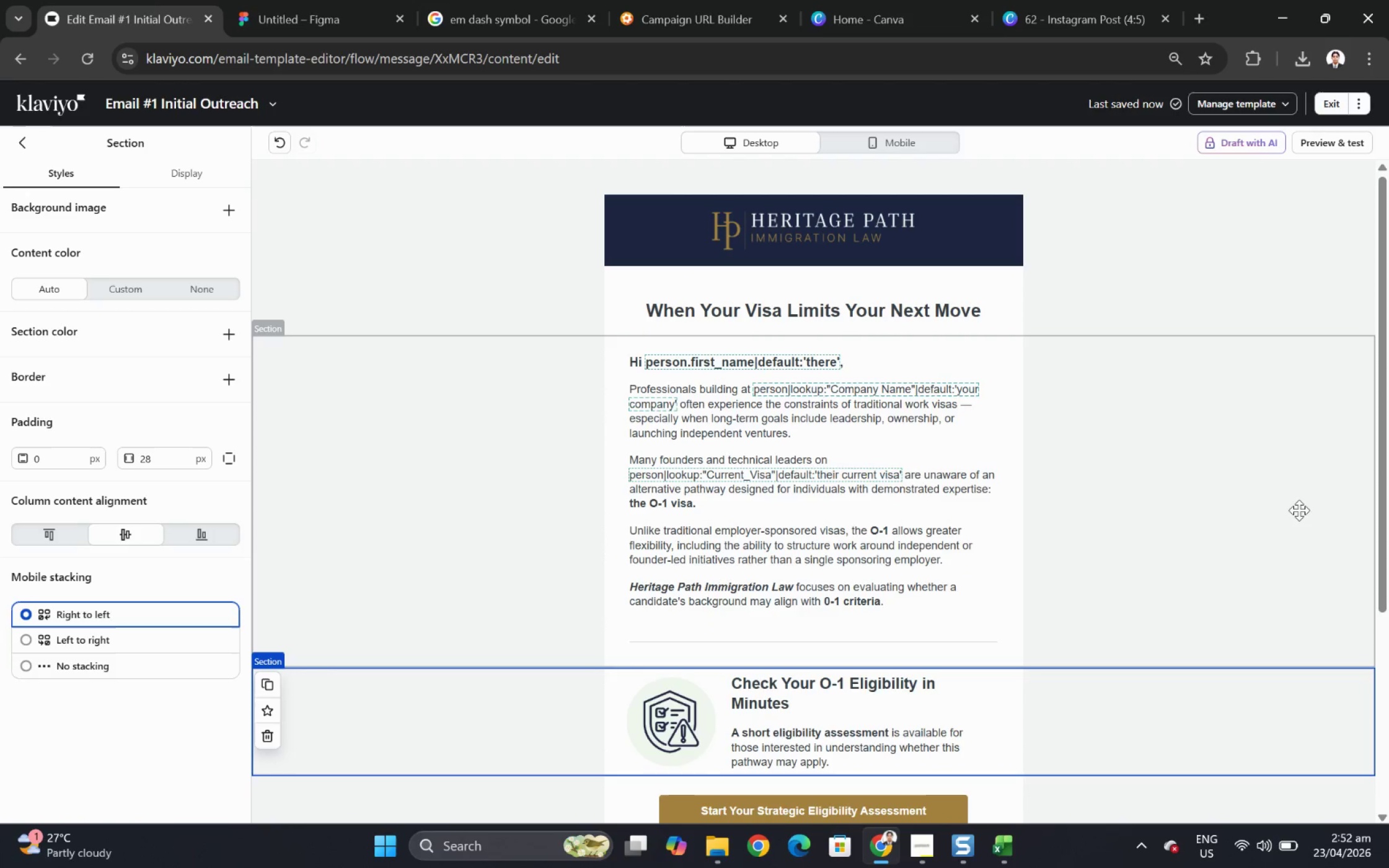 
left_click([1299, 509])
 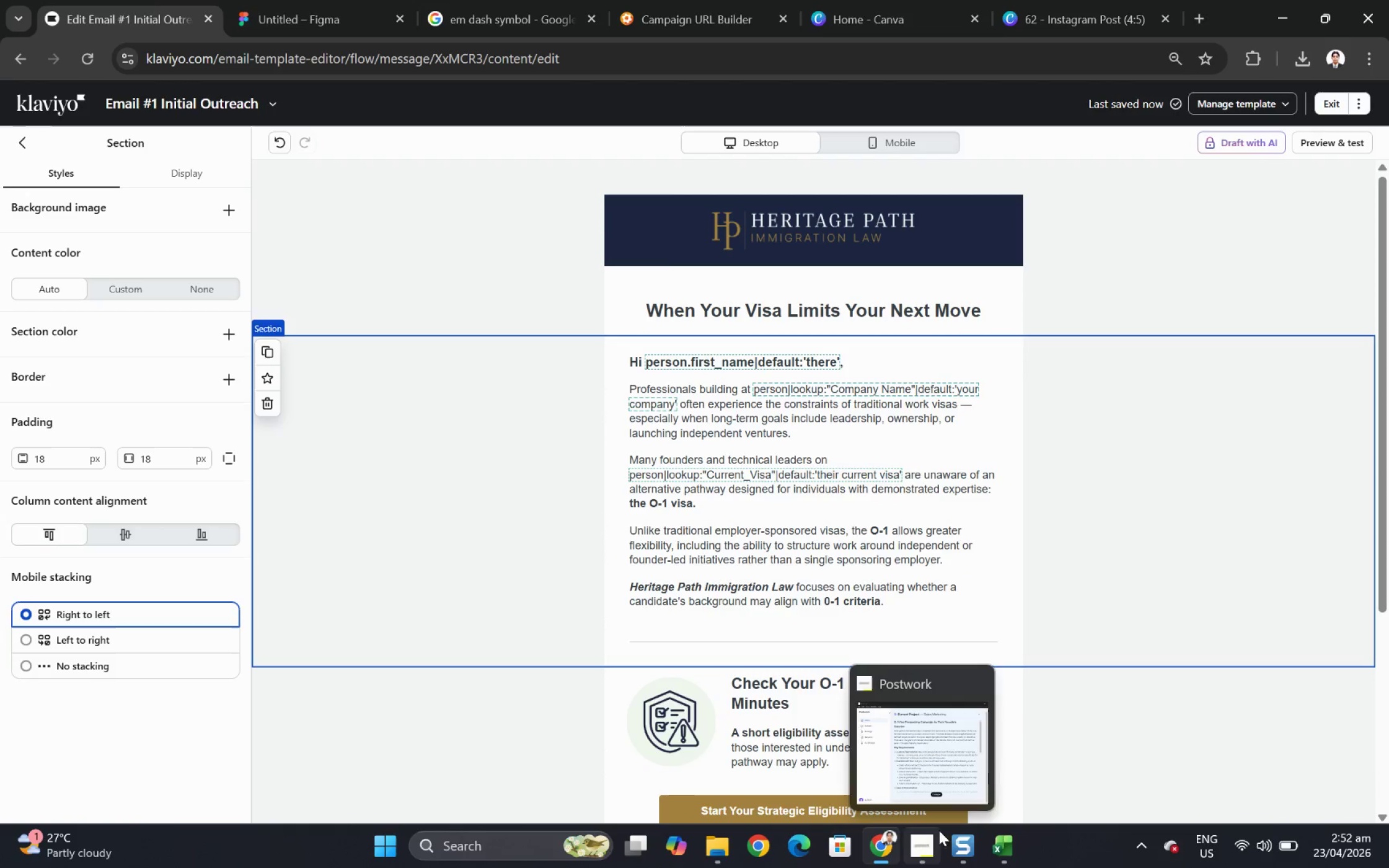 
wait(5.8)
 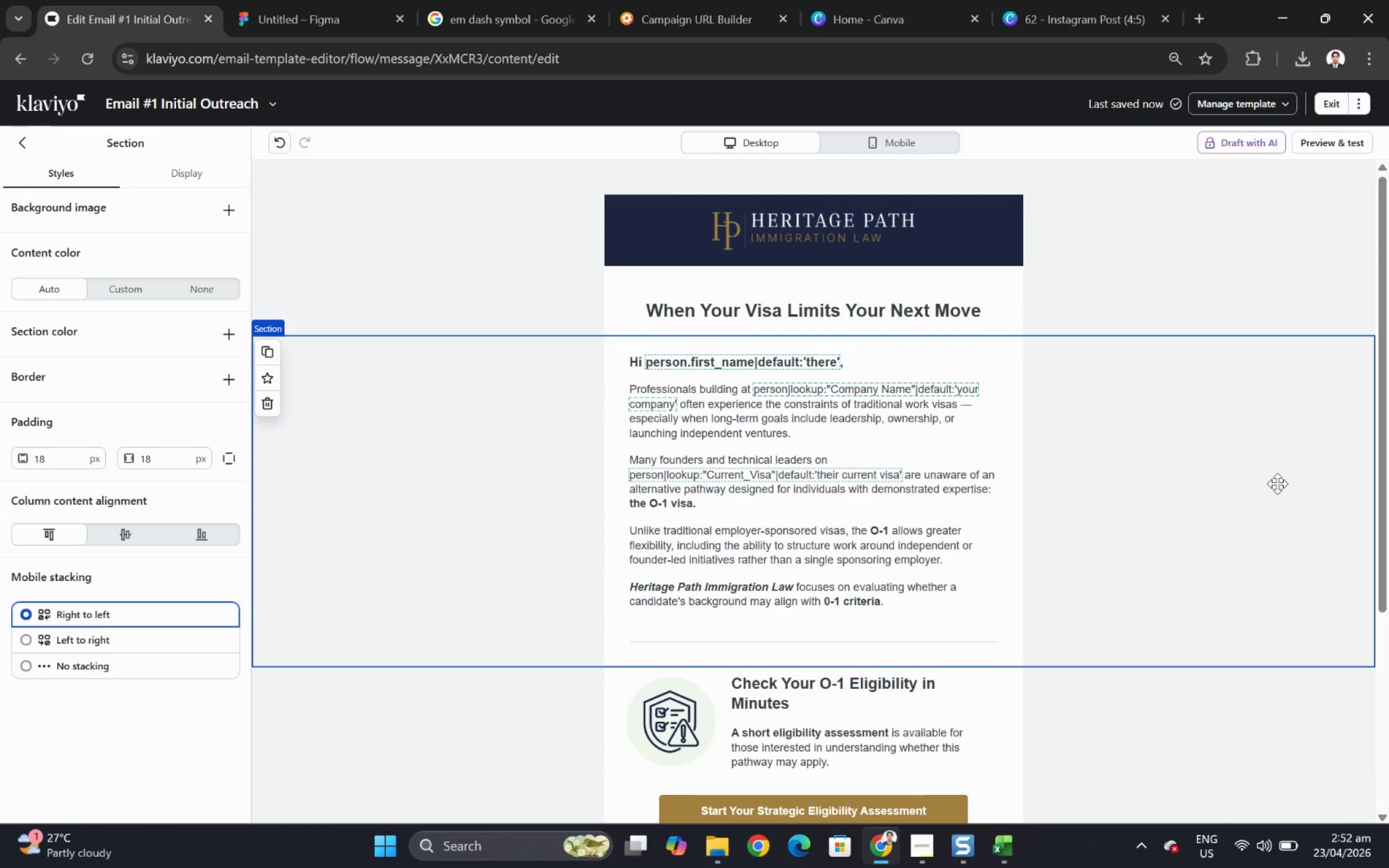 
left_click([1346, 146])
 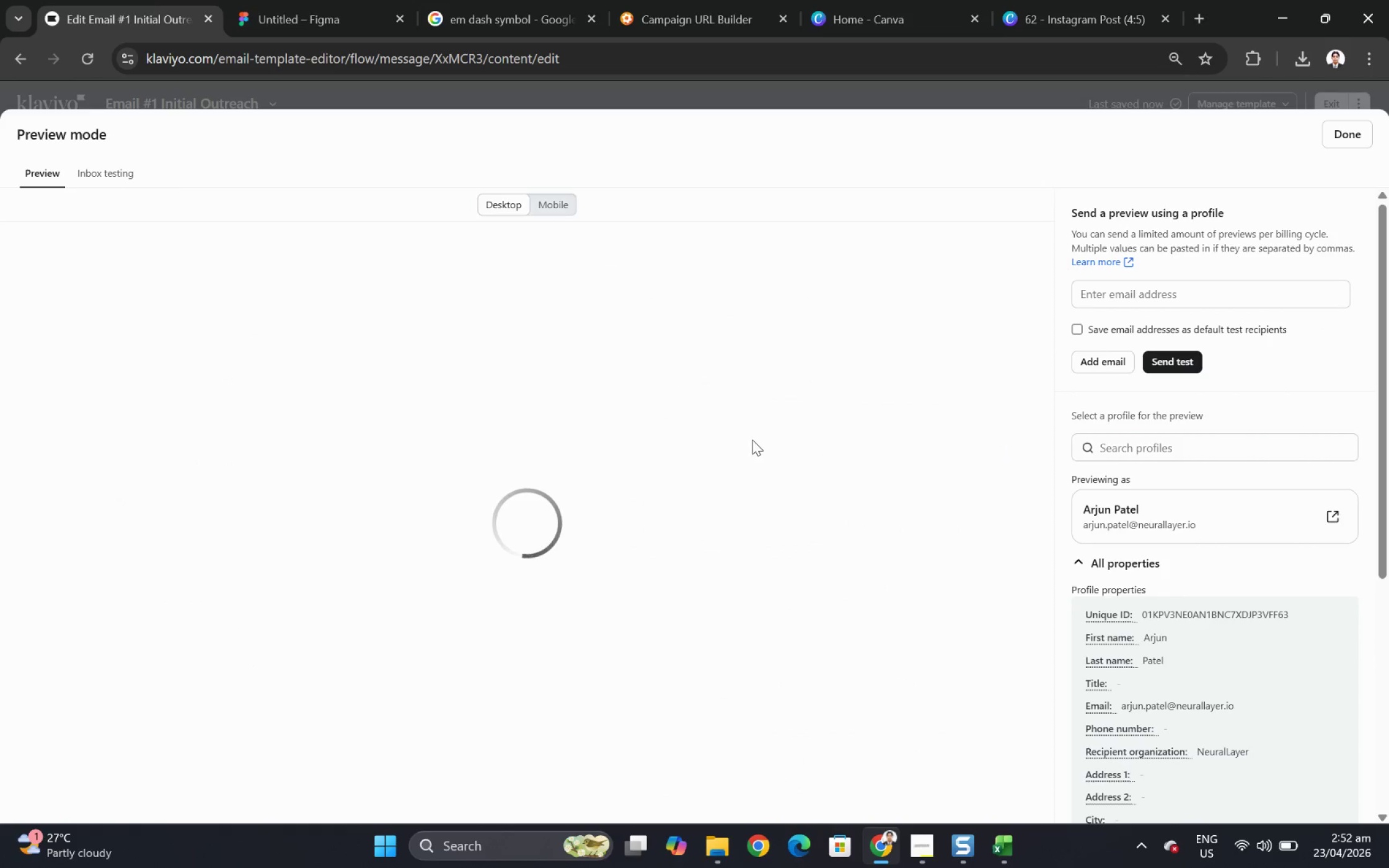 
scroll: coordinate [760, 439], scroll_direction: down, amount: 2.0
 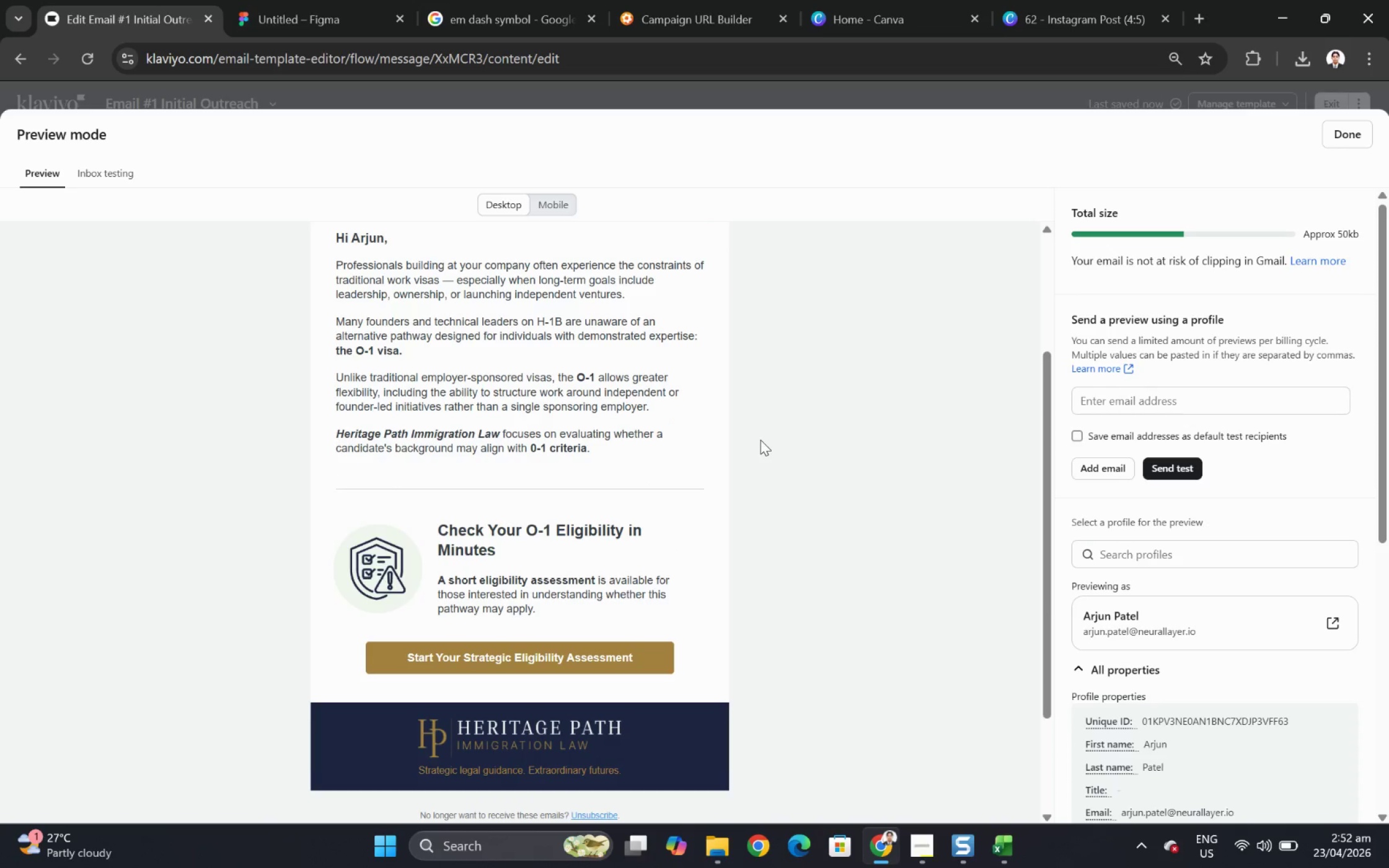 
scroll: coordinate [760, 439], scroll_direction: up, amount: 2.0
 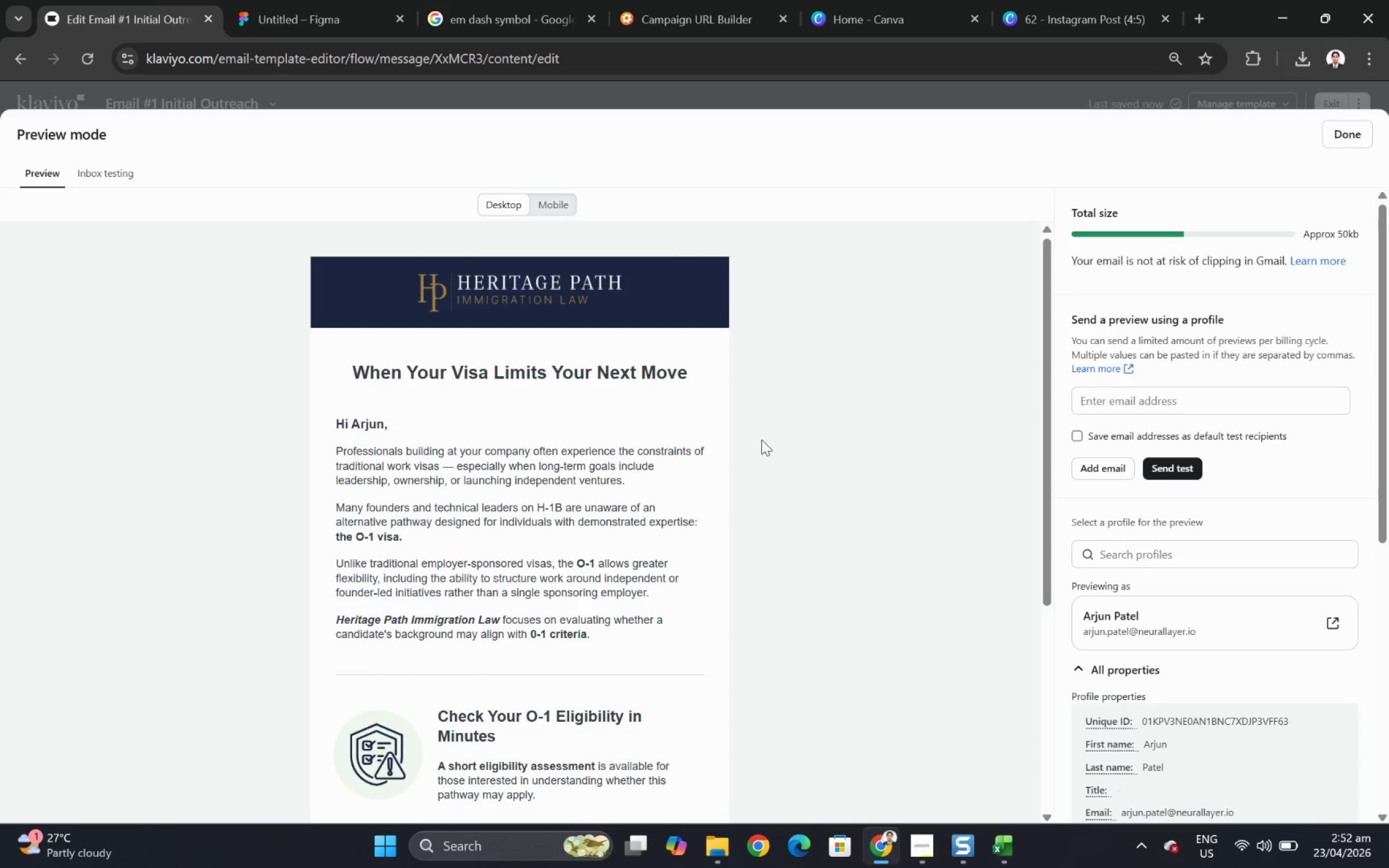 
scroll: coordinate [762, 439], scroll_direction: down, amount: 1.0
 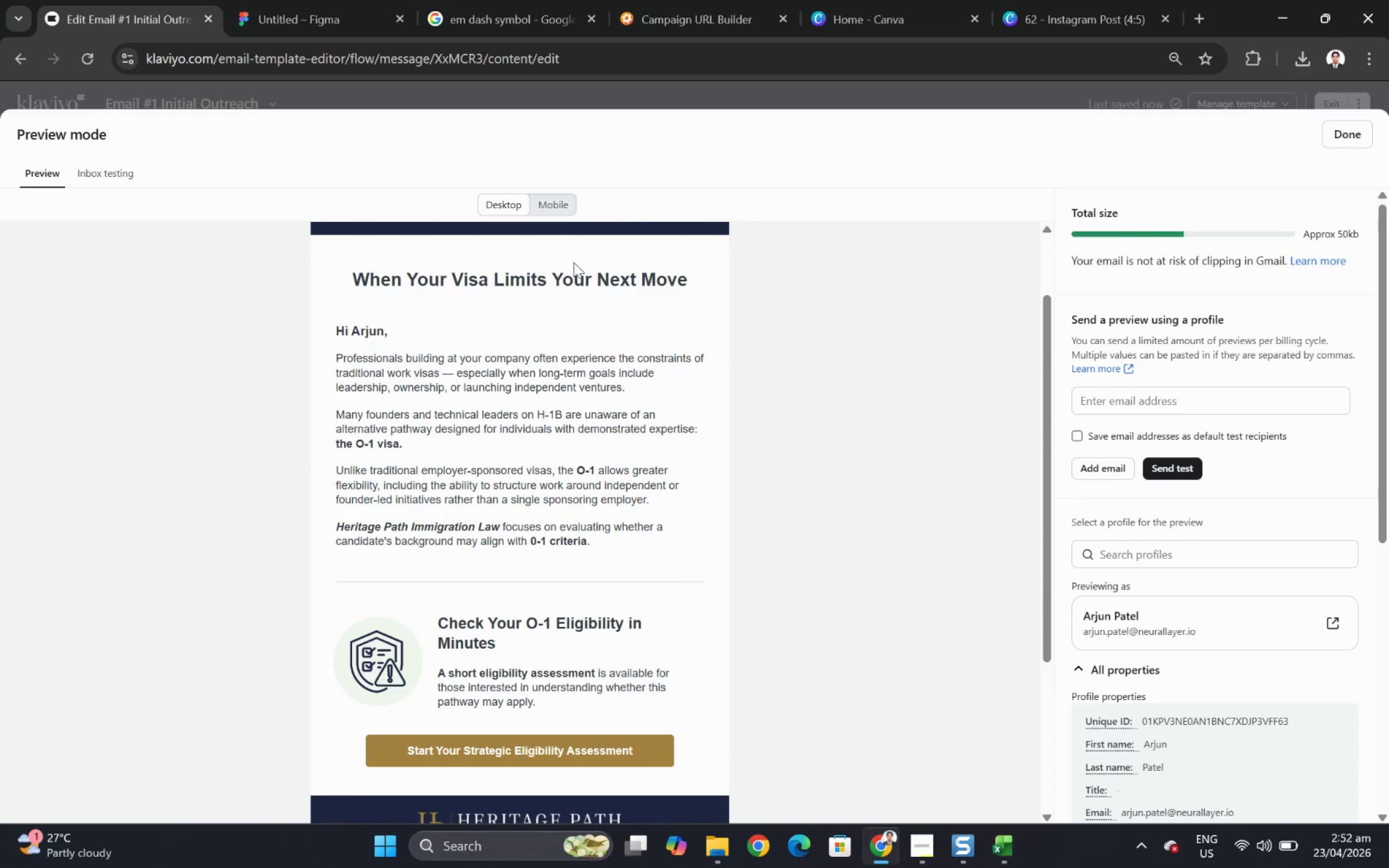 
scroll: coordinate [875, 447], scroll_direction: up, amount: 2.0
 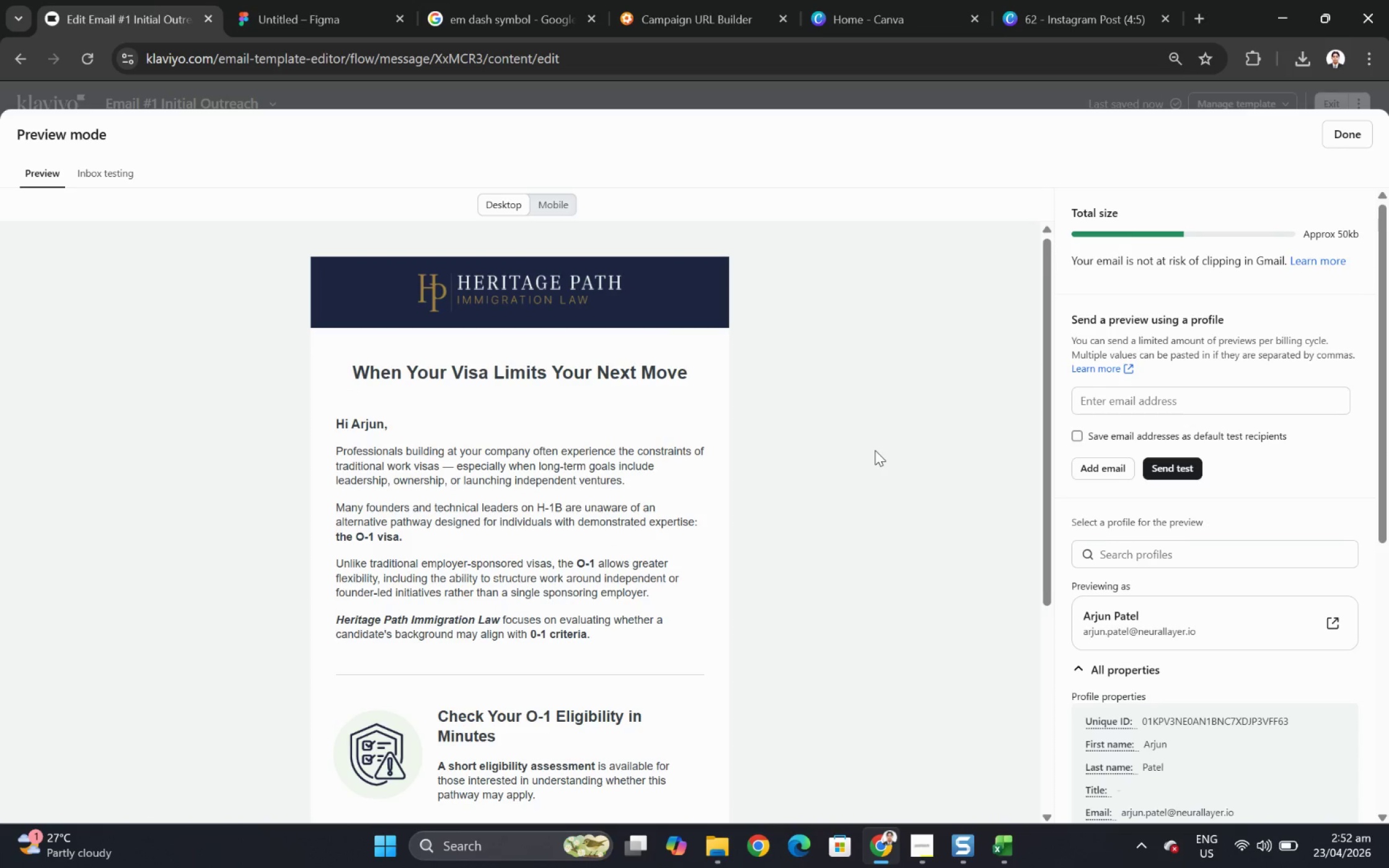 
scroll: coordinate [875, 450], scroll_direction: down, amount: 2.0
 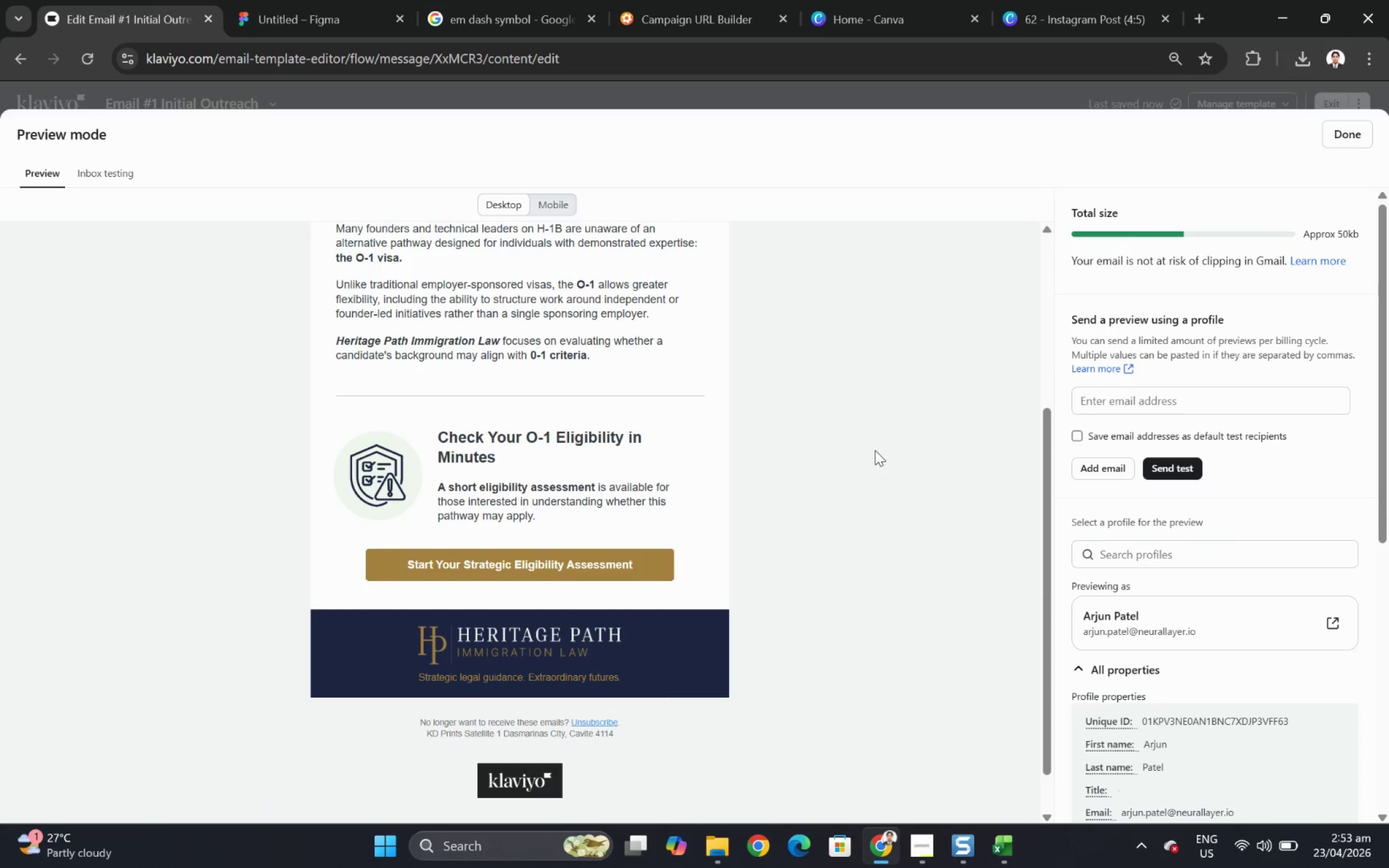 
scroll: coordinate [875, 450], scroll_direction: up, amount: 4.0
 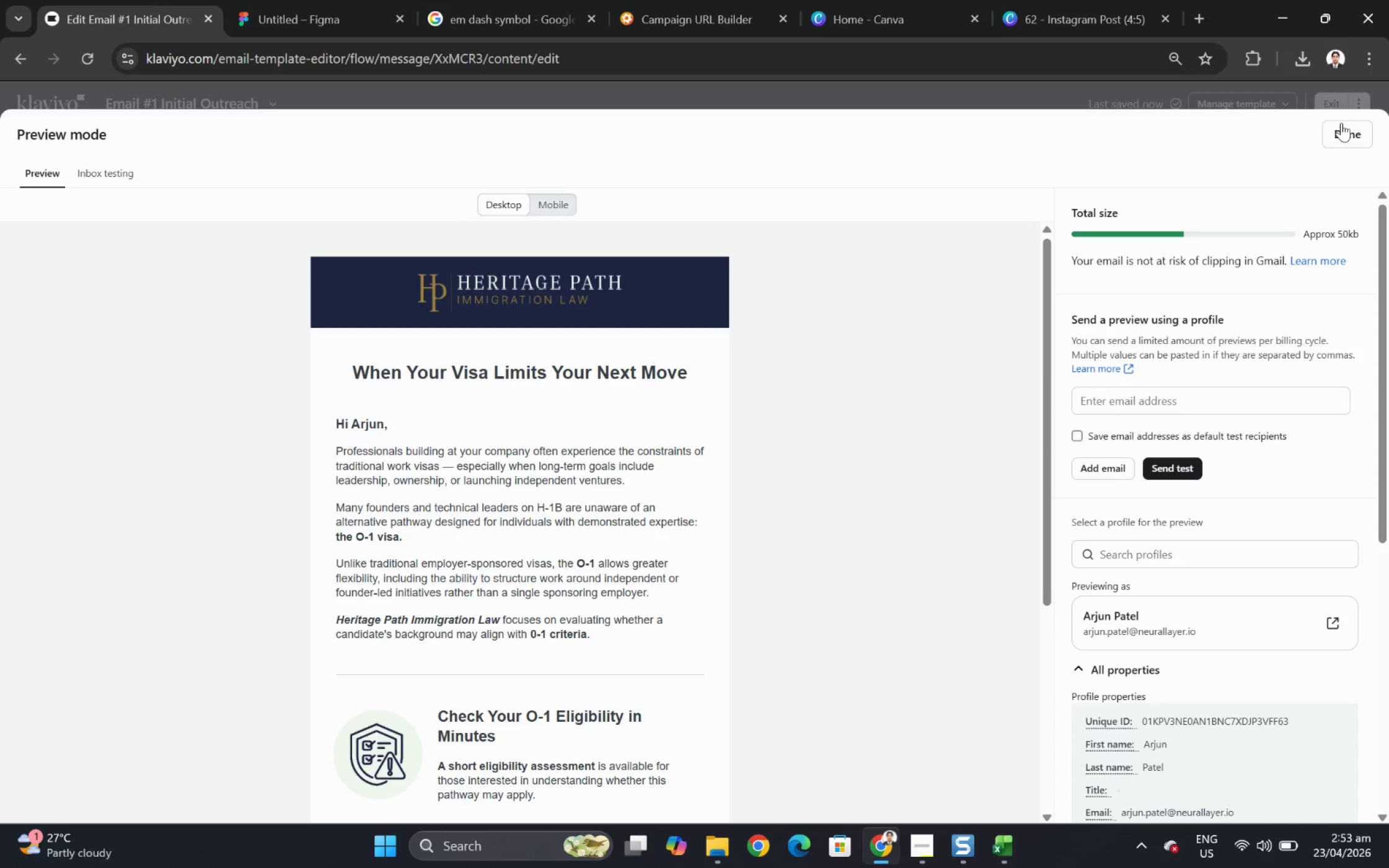 
left_click([1351, 128])
 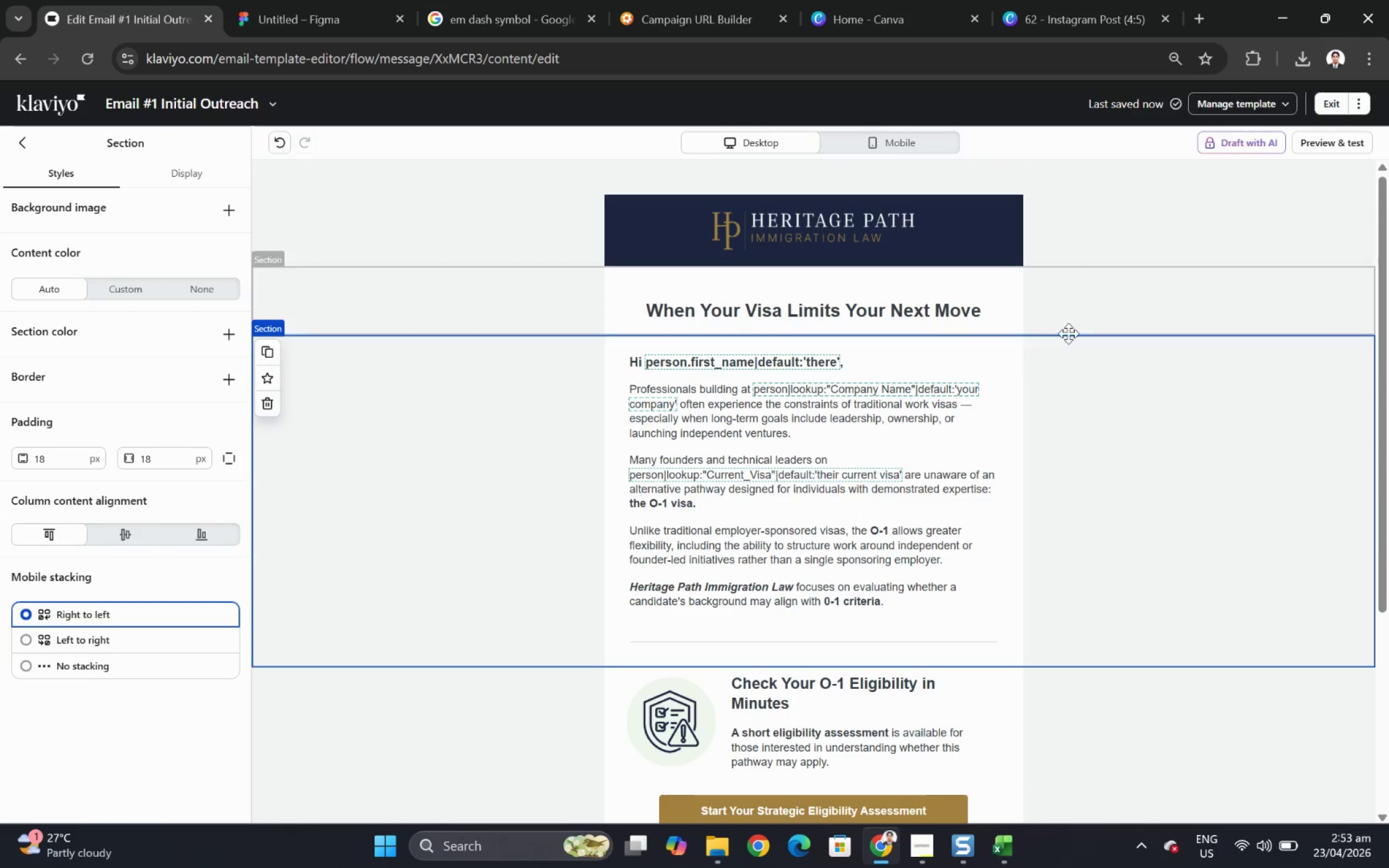 
scroll: coordinate [962, 385], scroll_direction: down, amount: 5.0
 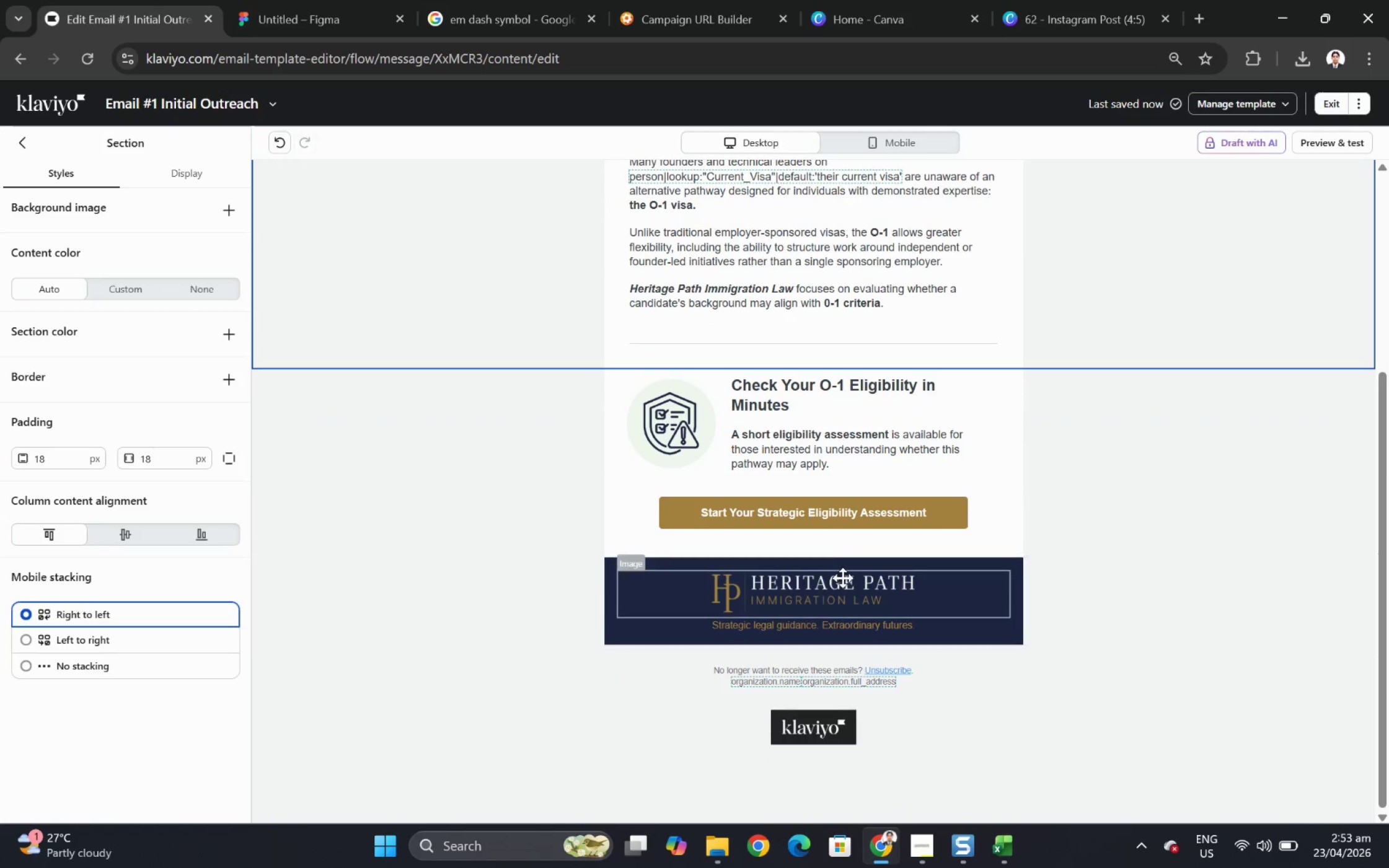 
left_click([845, 581])
 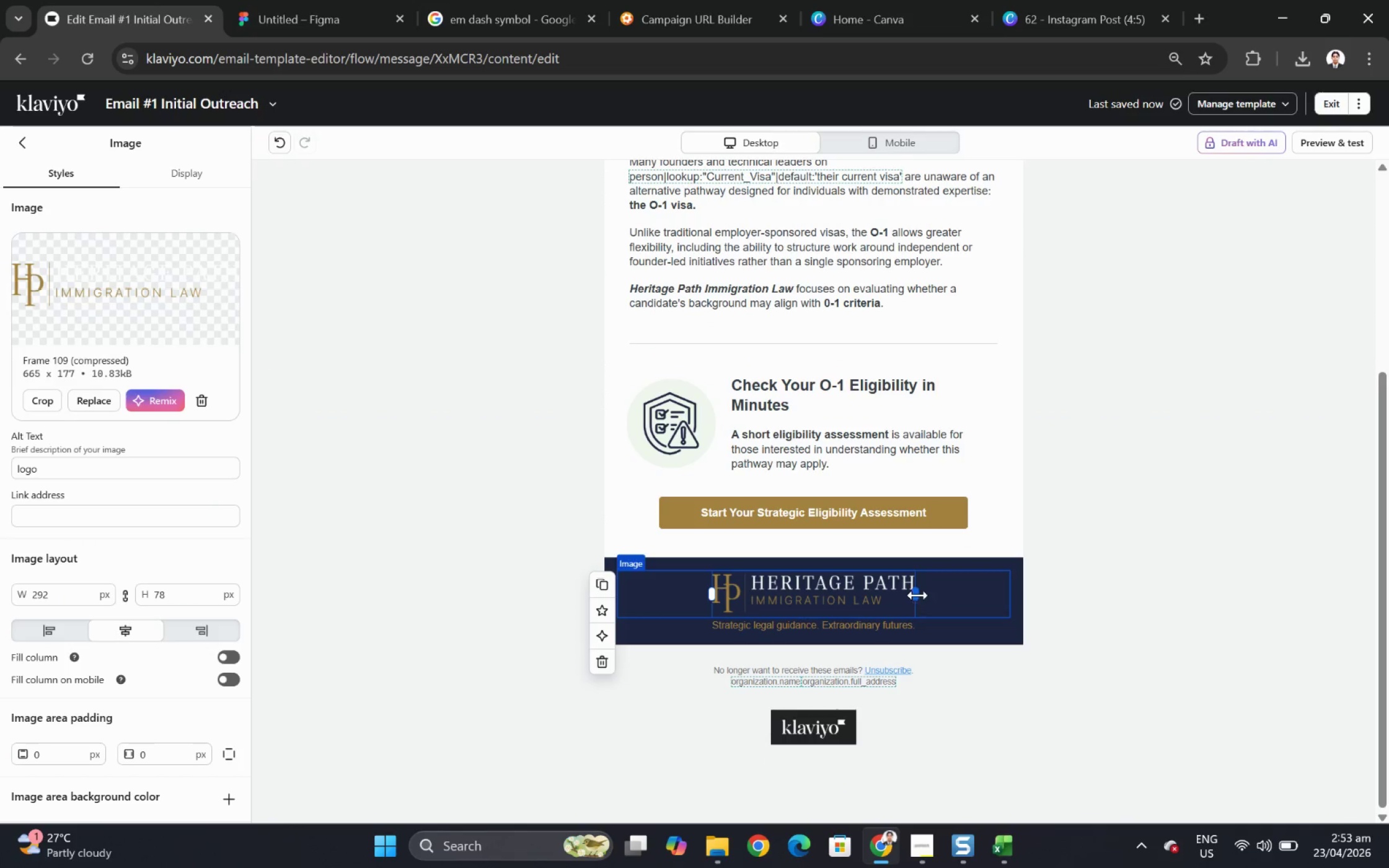 
left_click_drag(start_coordinate=[917, 595], to_coordinate=[884, 595])
 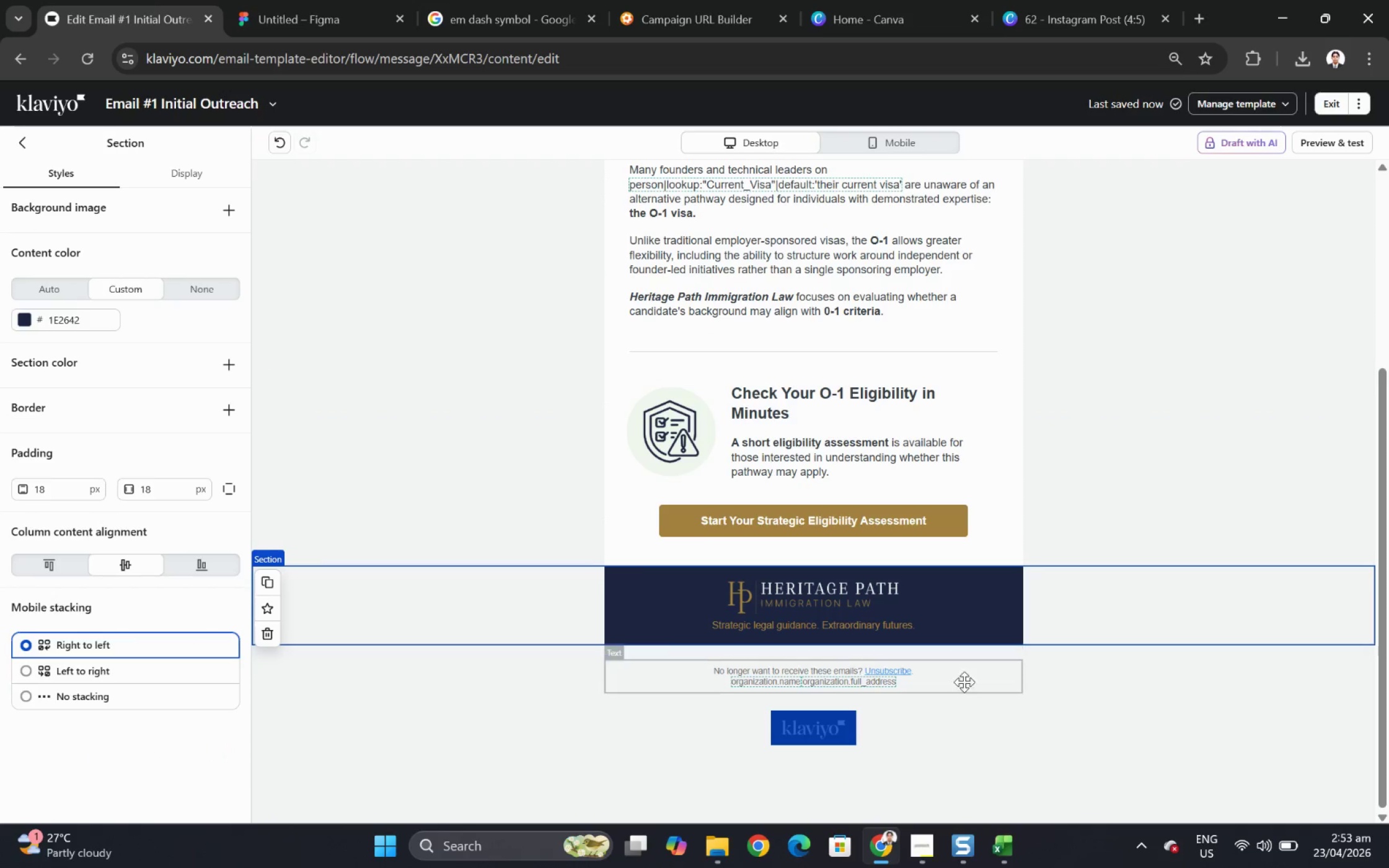 
left_click([863, 621])
 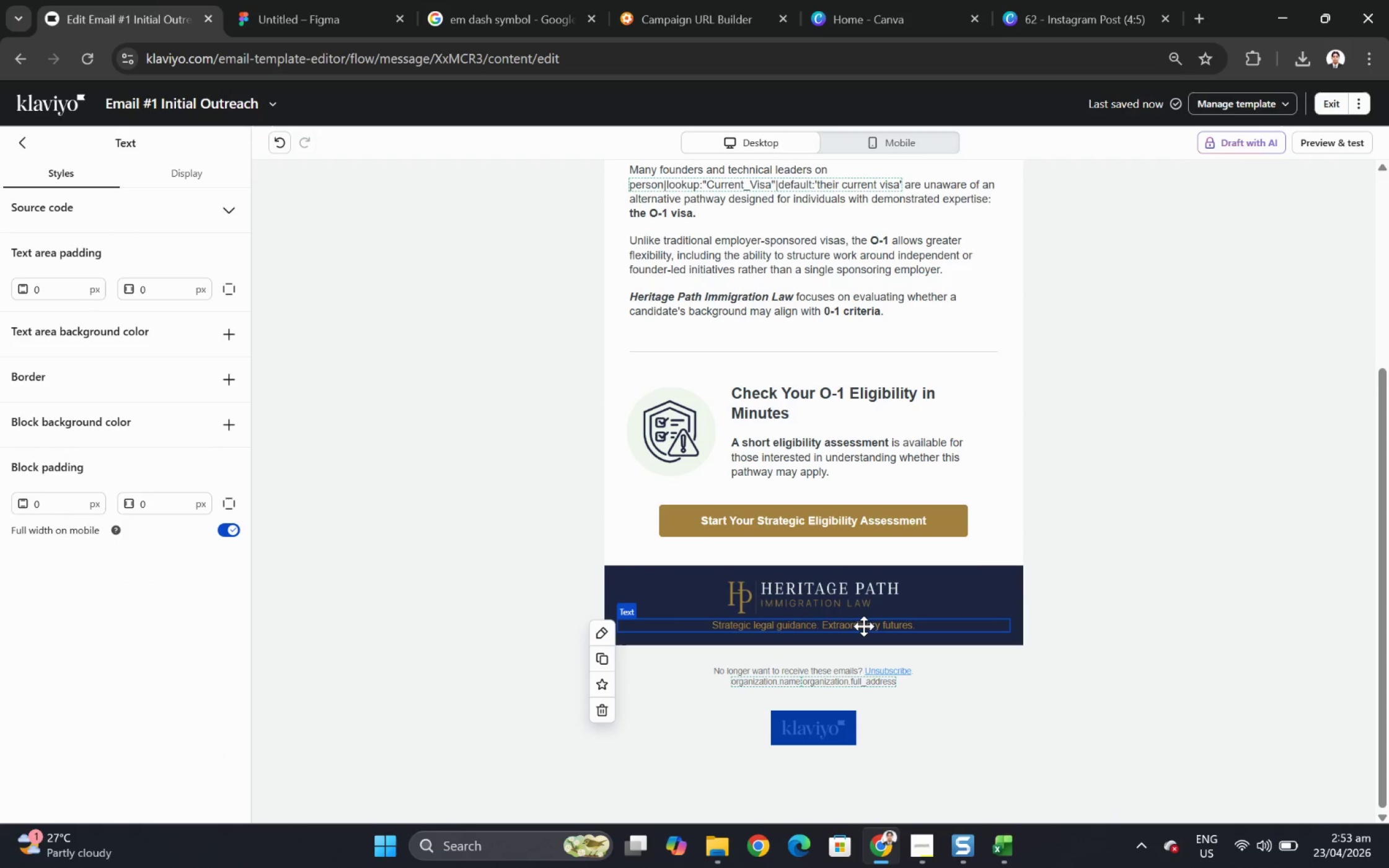 
double_click([863, 626])
 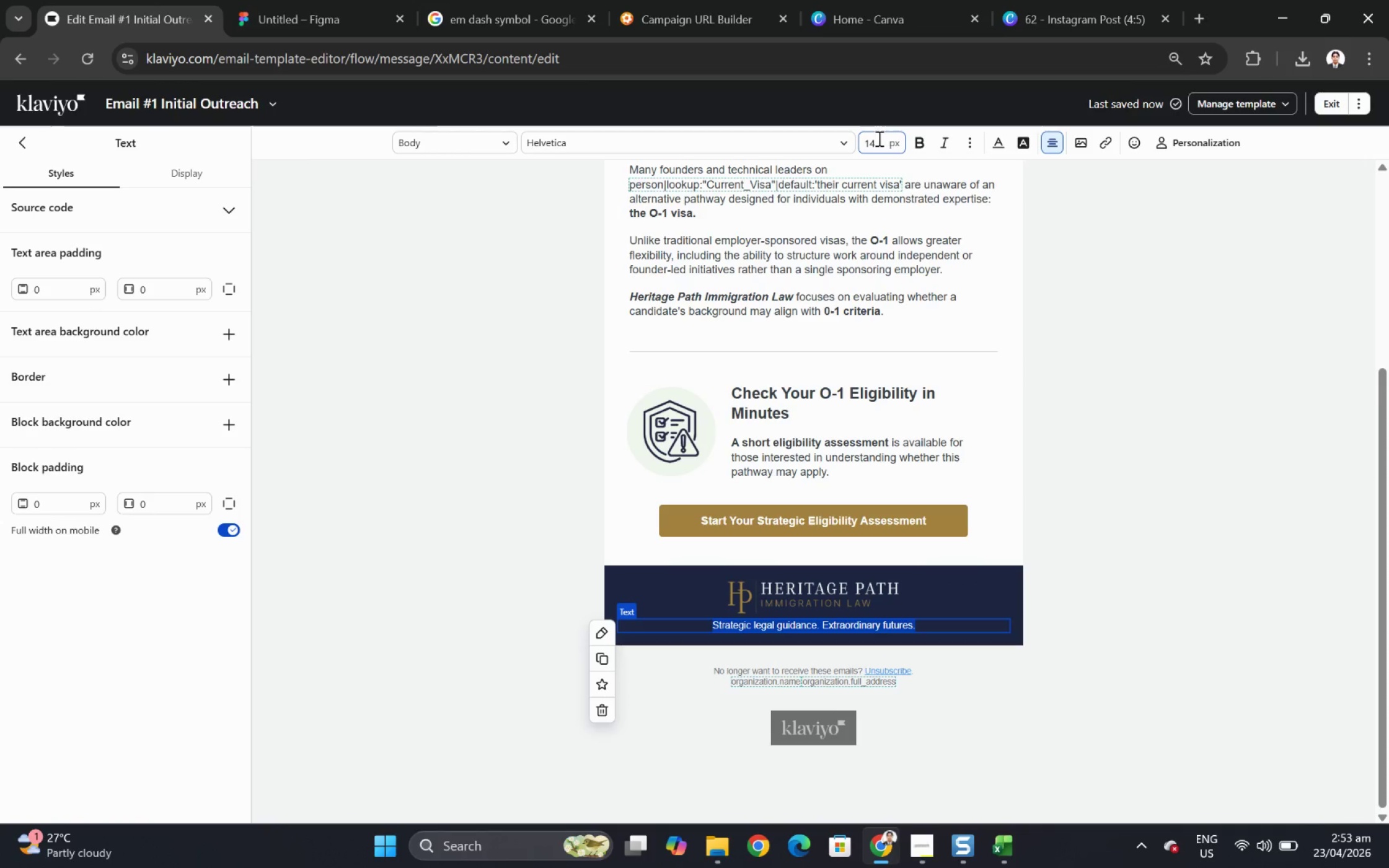 
left_click([1236, 533])
 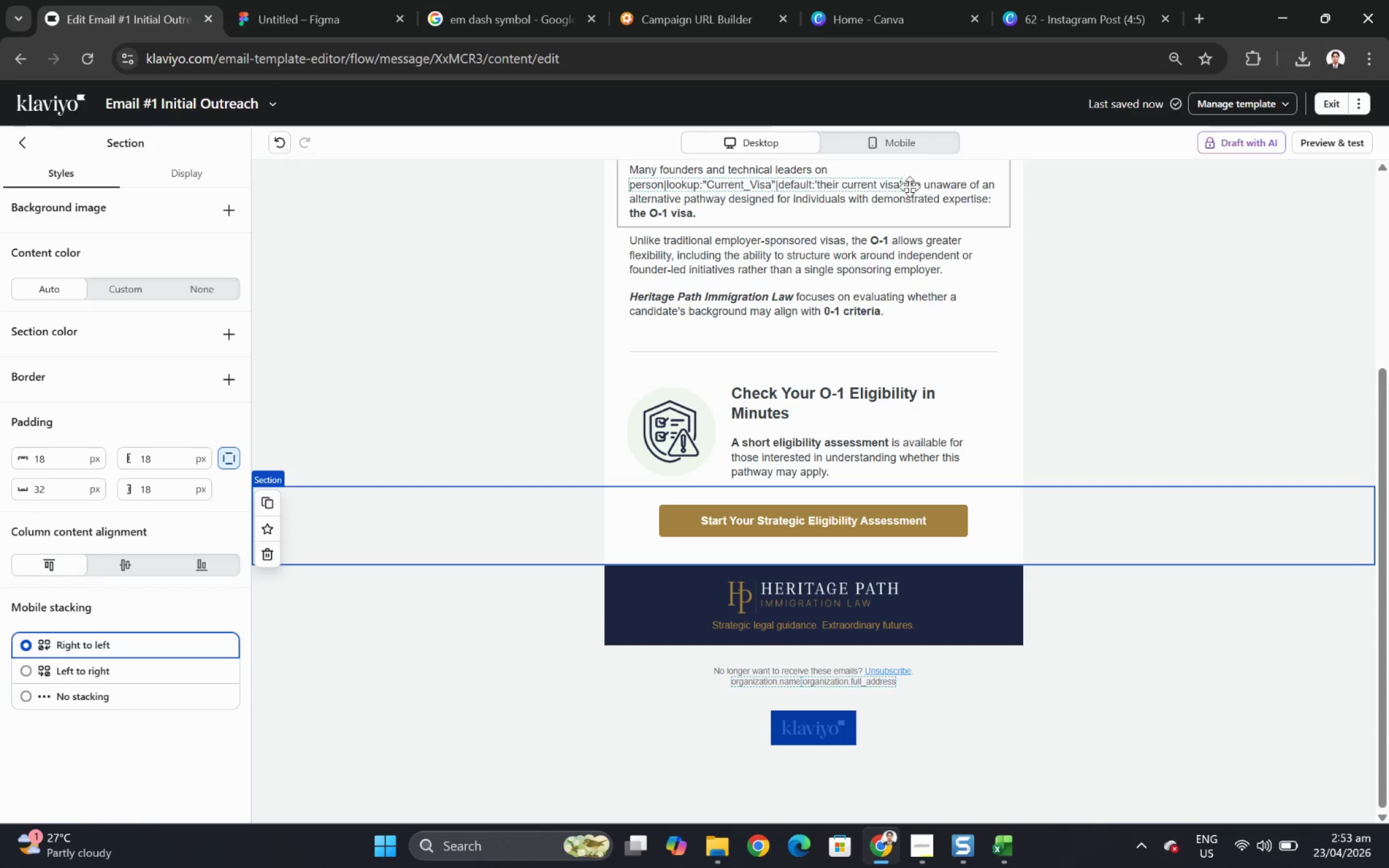 
left_click([912, 136])
 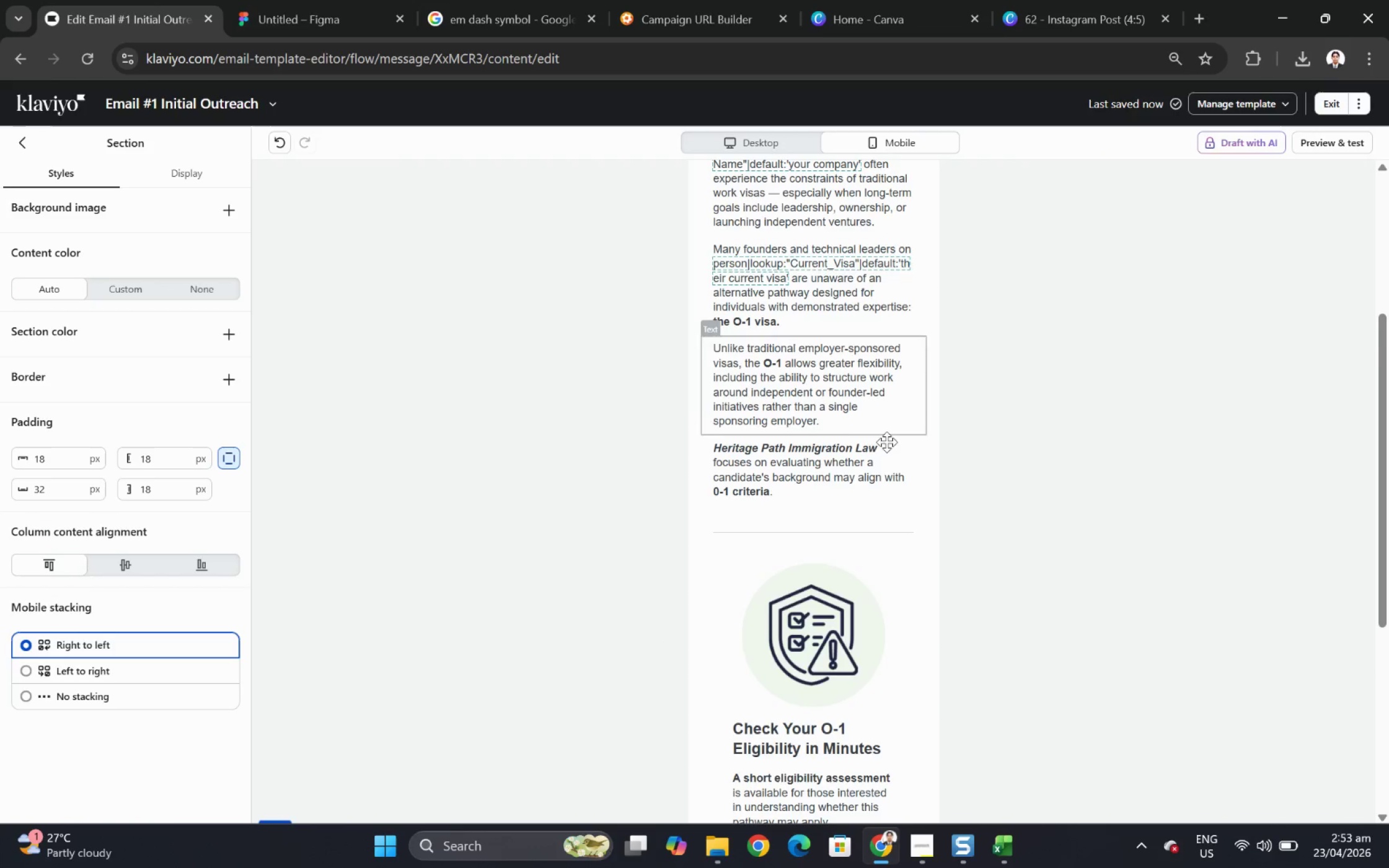 
scroll: coordinate [884, 468], scroll_direction: down, amount: 6.0
 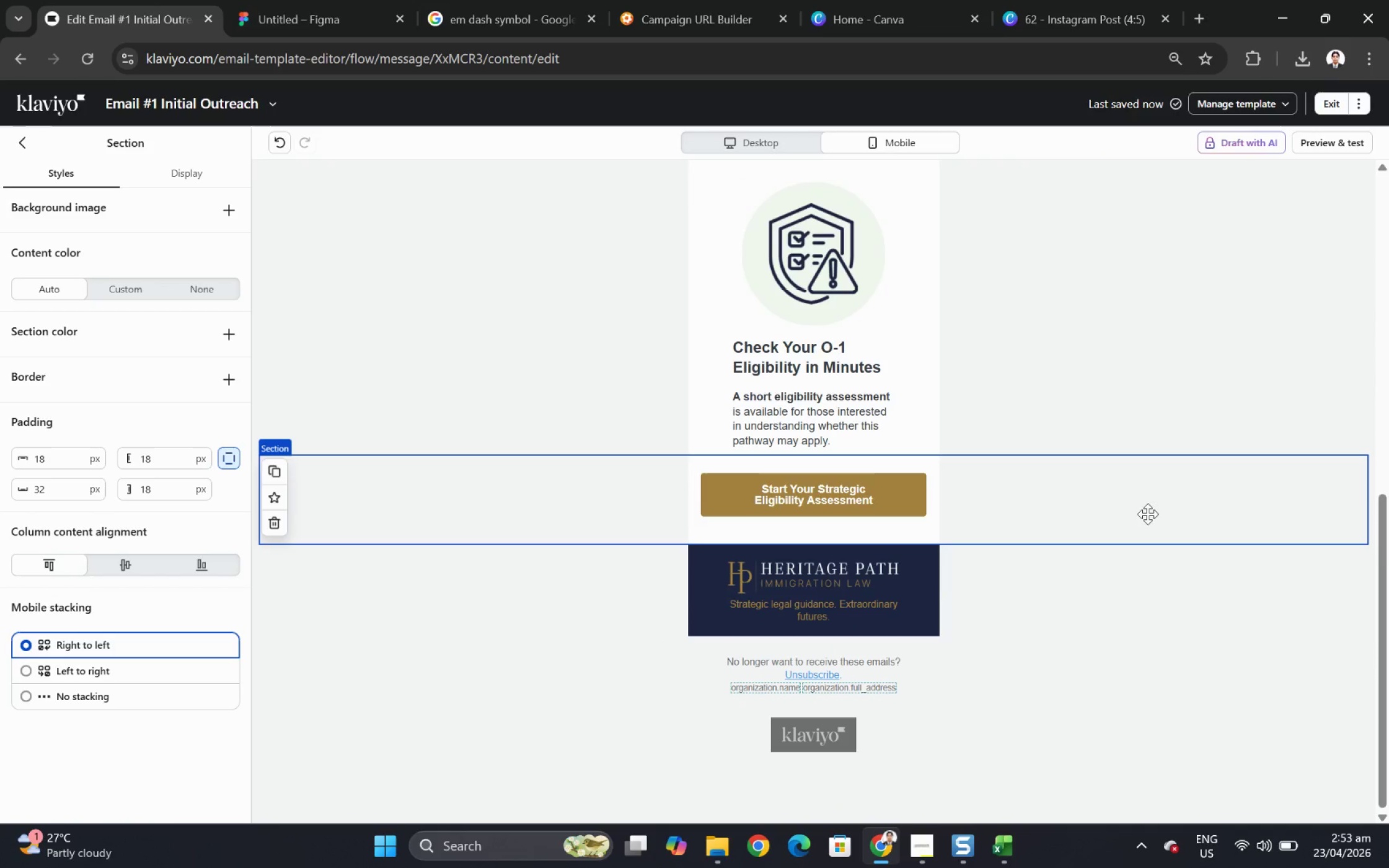 
scroll: coordinate [1147, 514], scroll_direction: up, amount: 1.0
 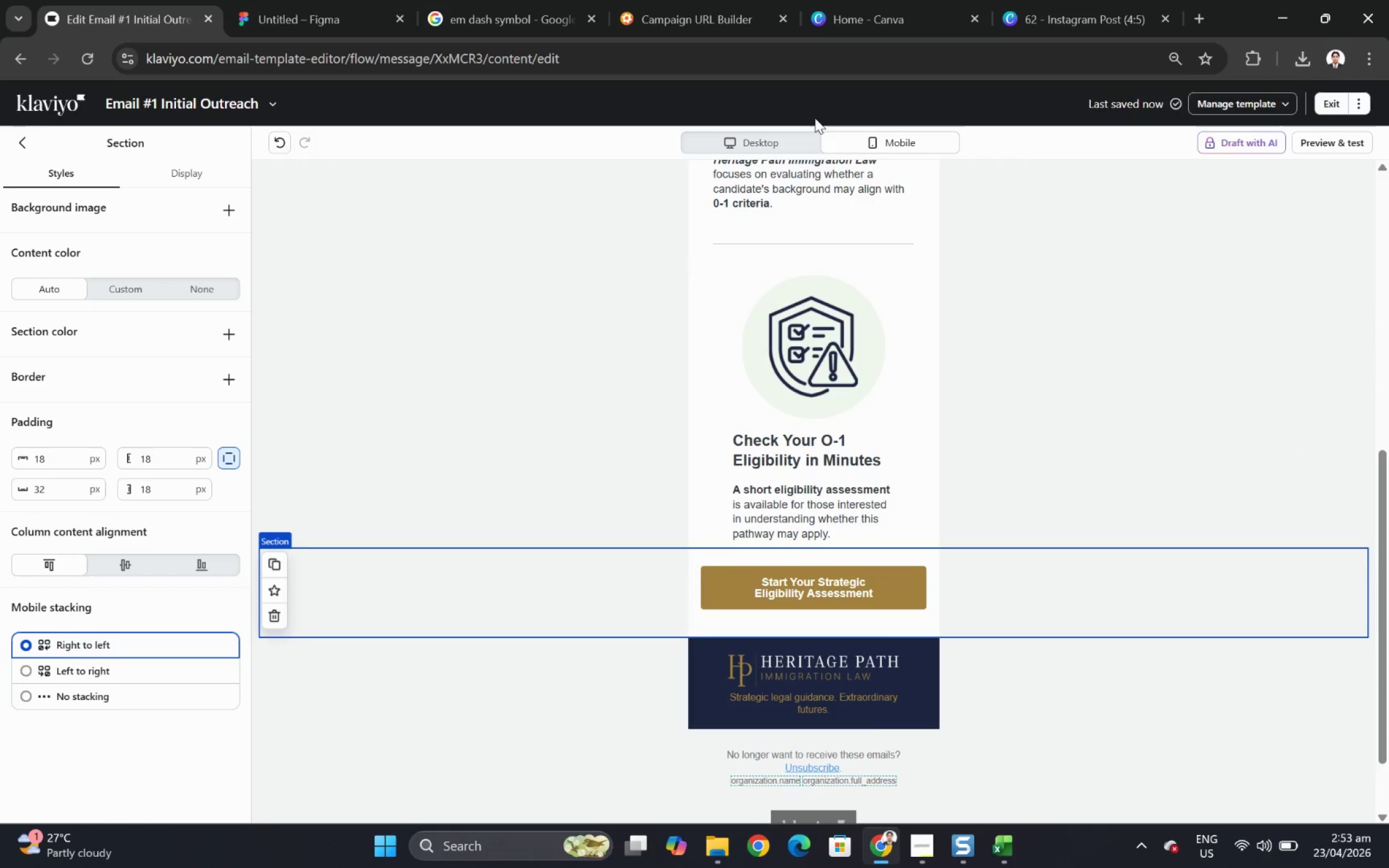 
left_click([792, 142])
 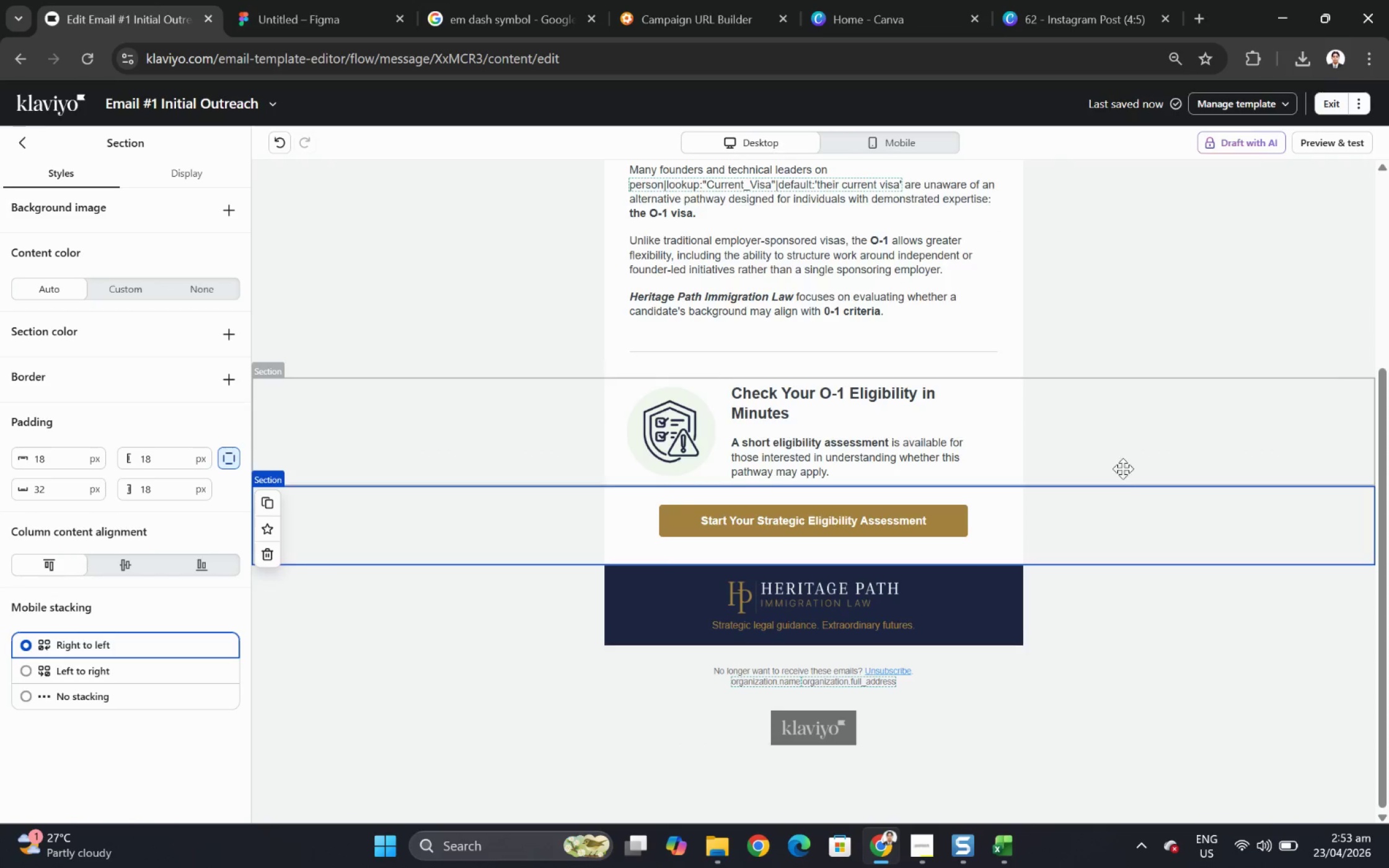 
scroll: coordinate [1134, 480], scroll_direction: up, amount: 5.0
 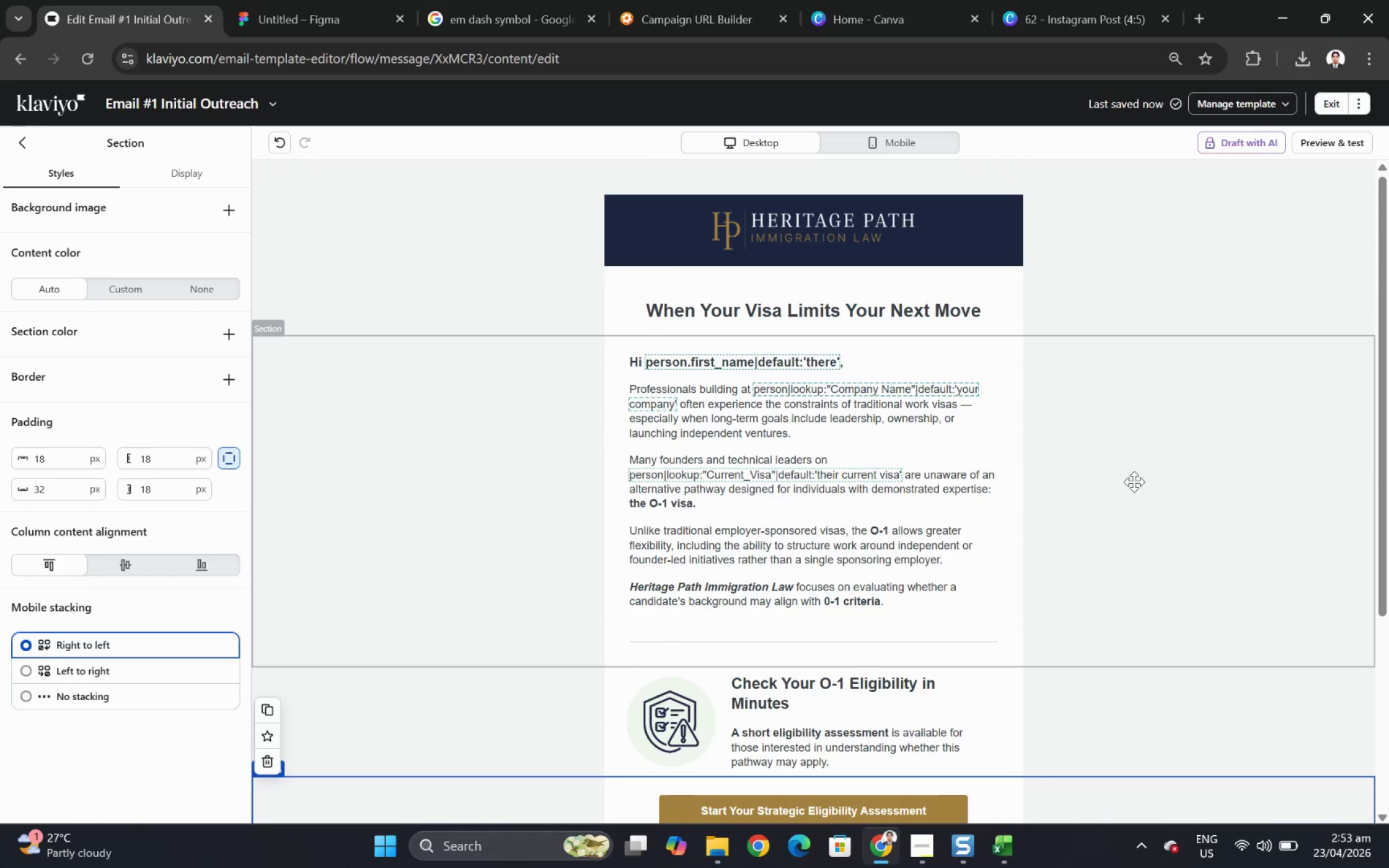 
hold_key(key=ControlLeft, duration=0.37)
 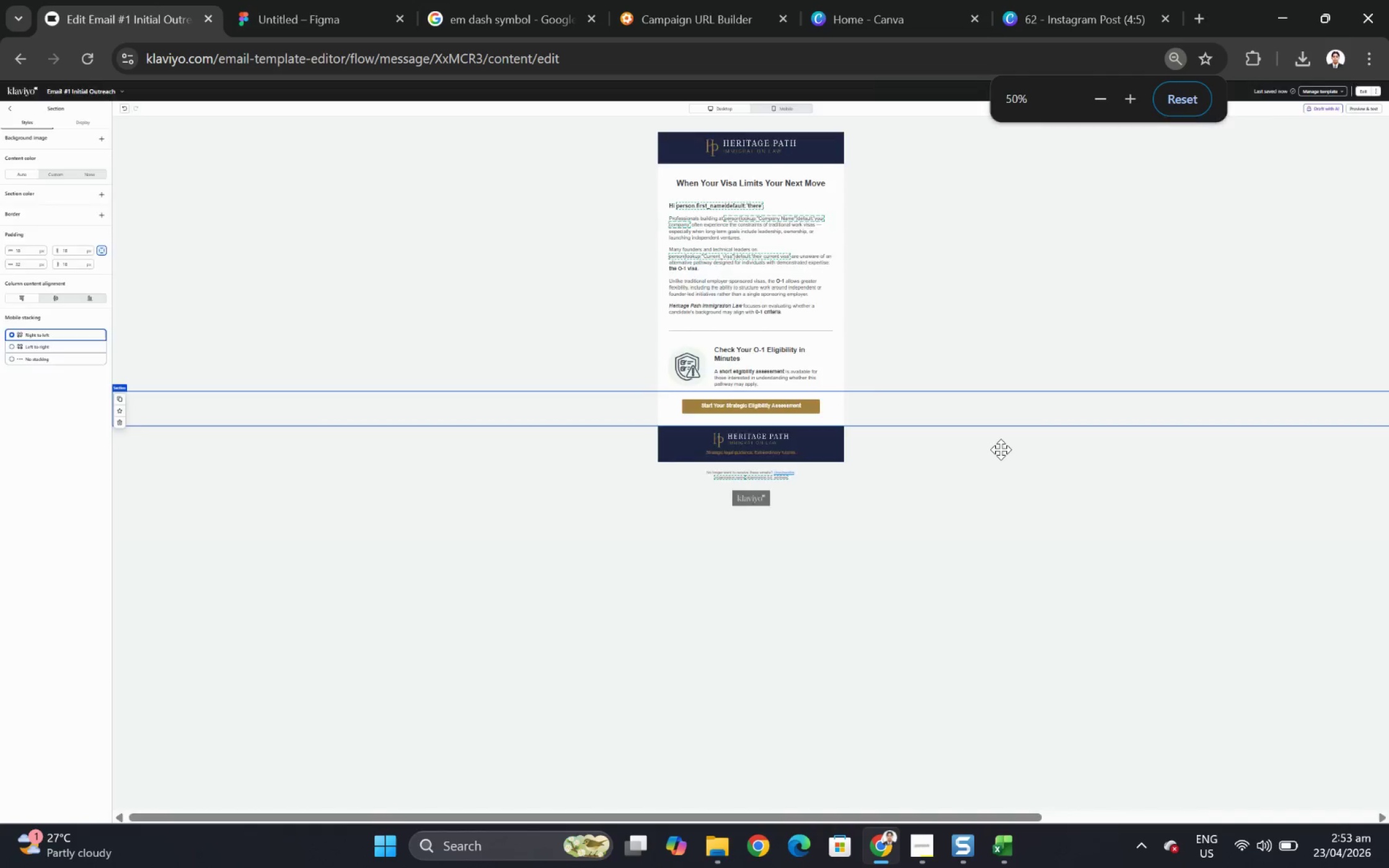 
hold_key(key=ControlLeft, duration=0.5)
 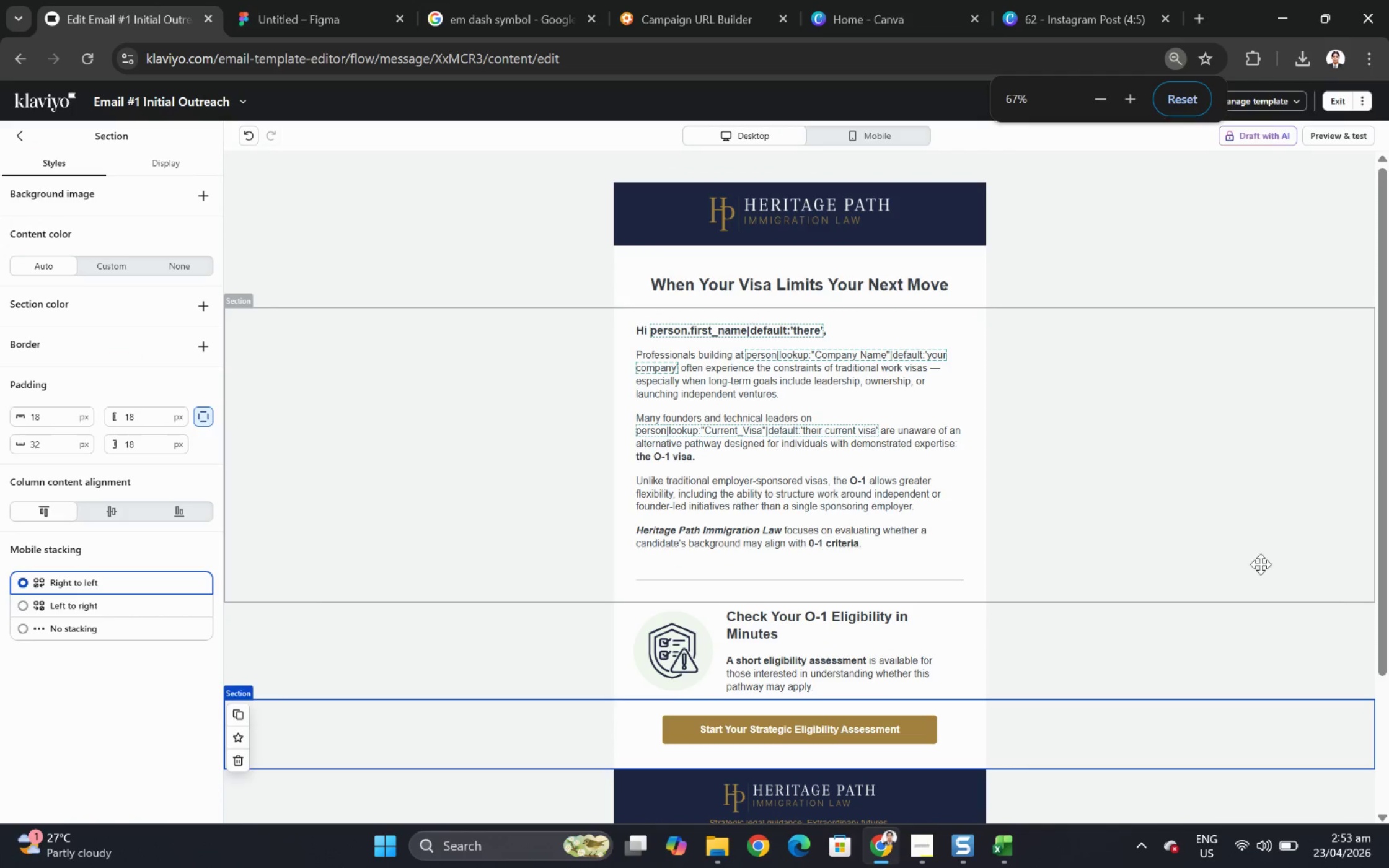 
scroll: coordinate [1117, 465], scroll_direction: down, amount: 4.0
 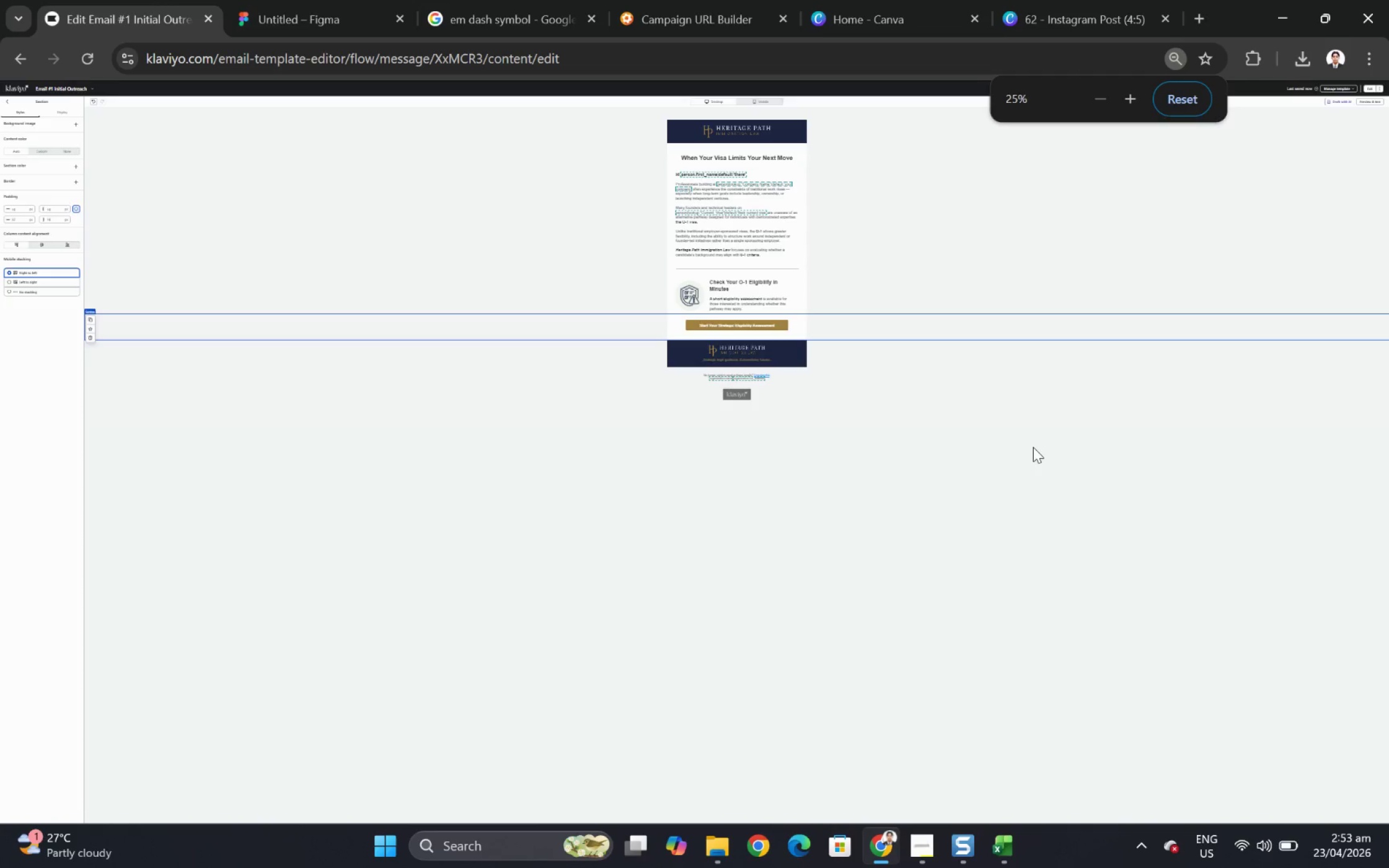 
scroll: coordinate [1000, 449], scroll_direction: up, amount: 3.0
 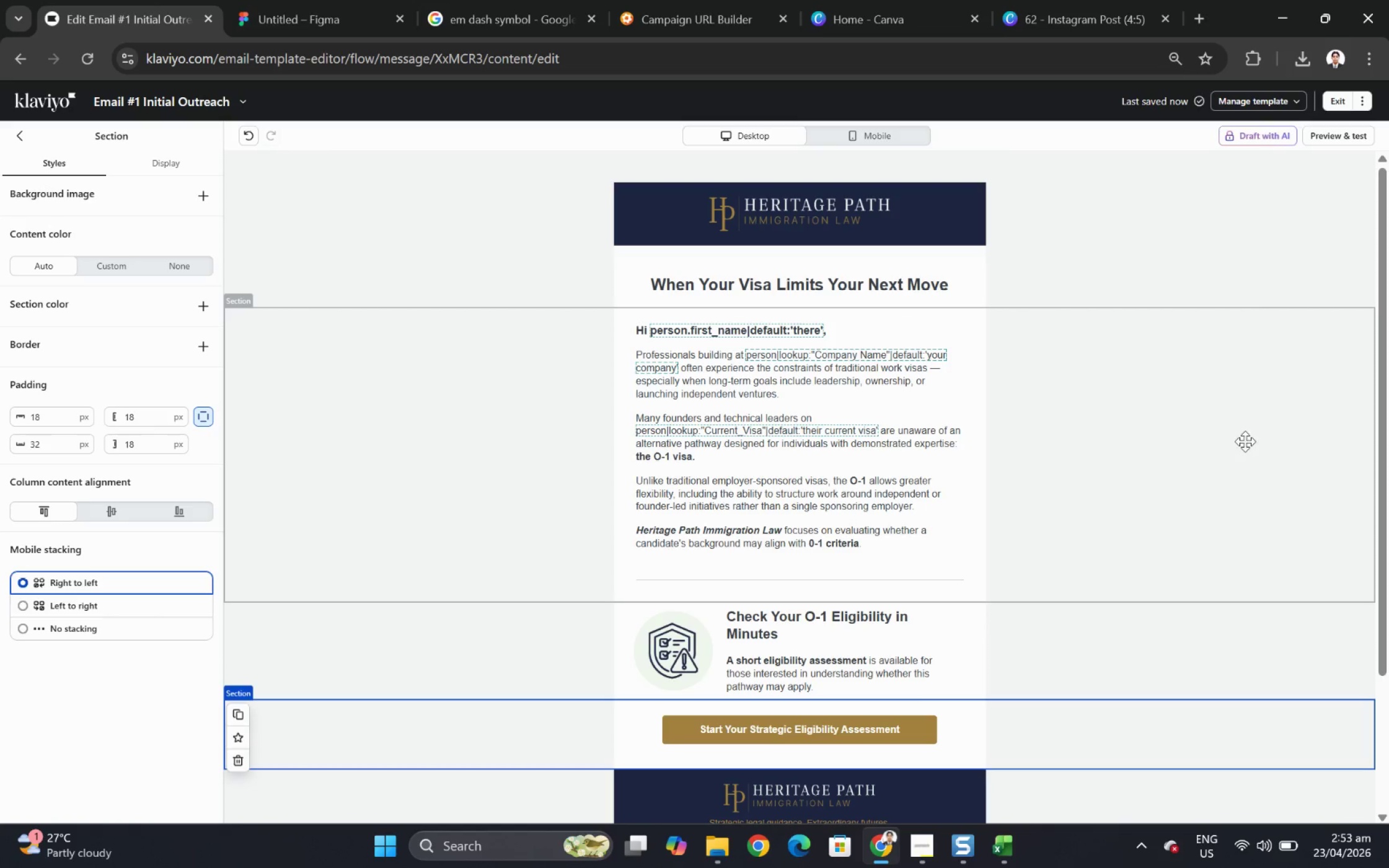 
wait(16.12)
 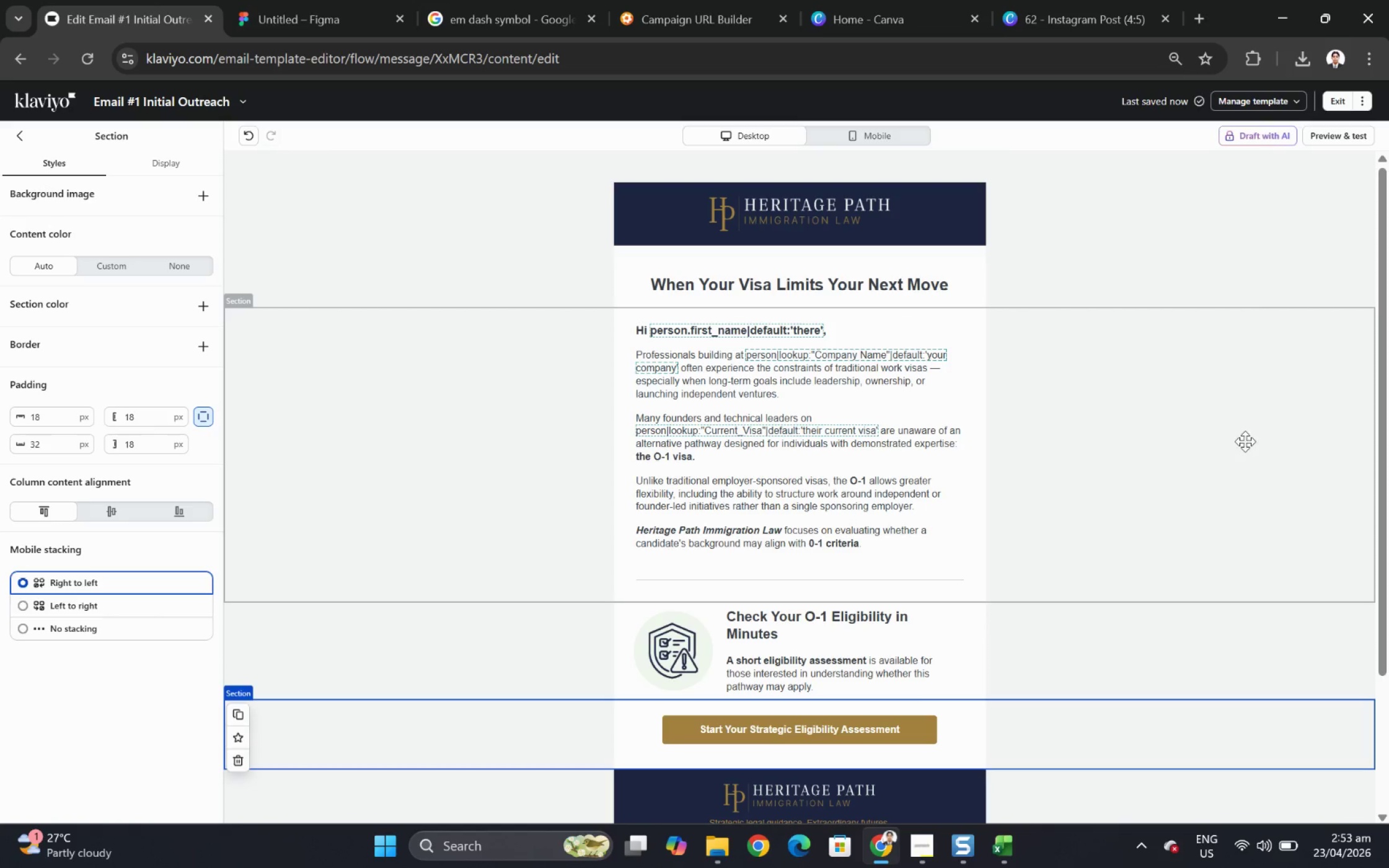 
left_click([1328, 102])
 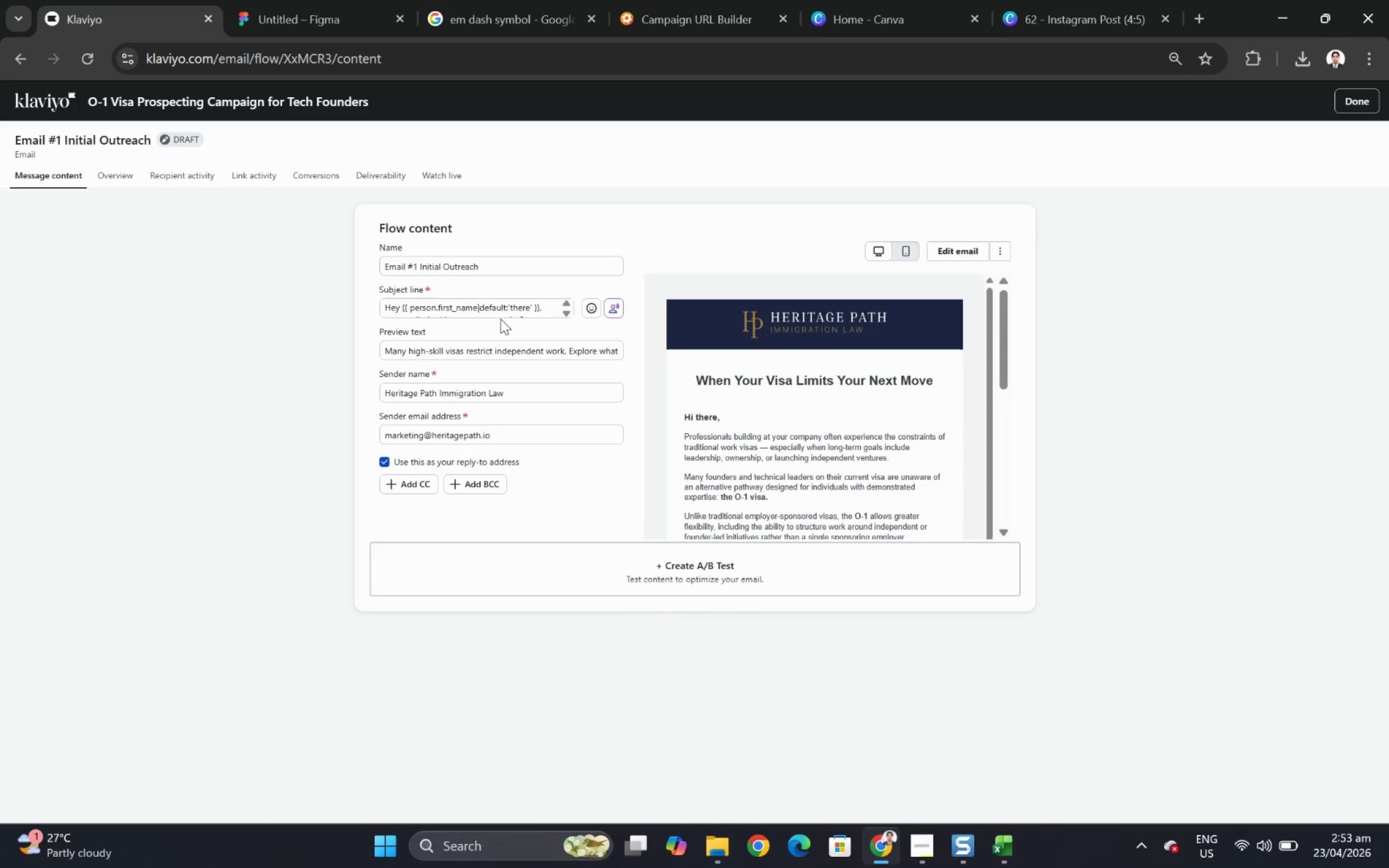 
scroll: coordinate [500, 305], scroll_direction: down, amount: 1.0
 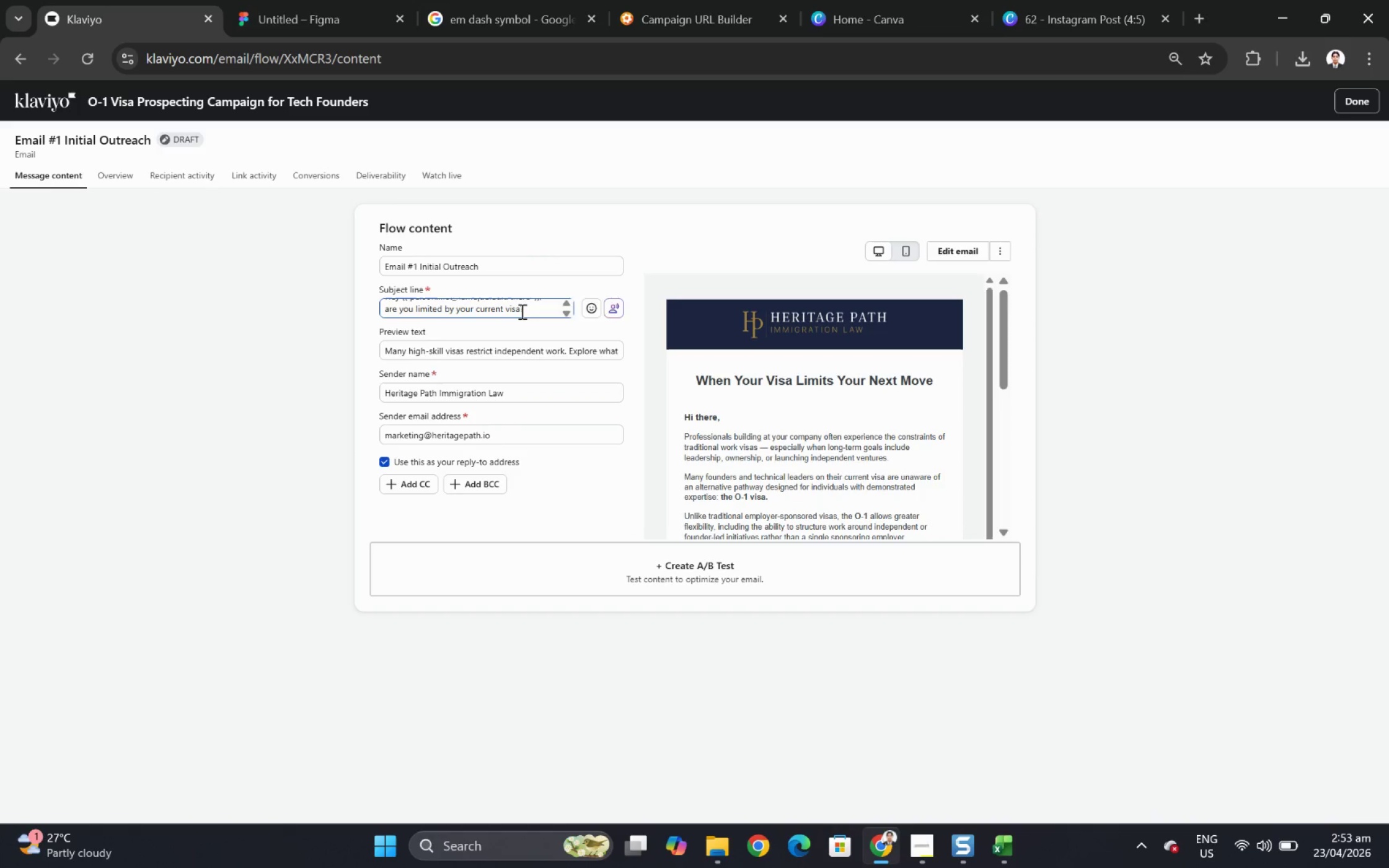 
scroll: coordinate [521, 311], scroll_direction: up, amount: 1.0
 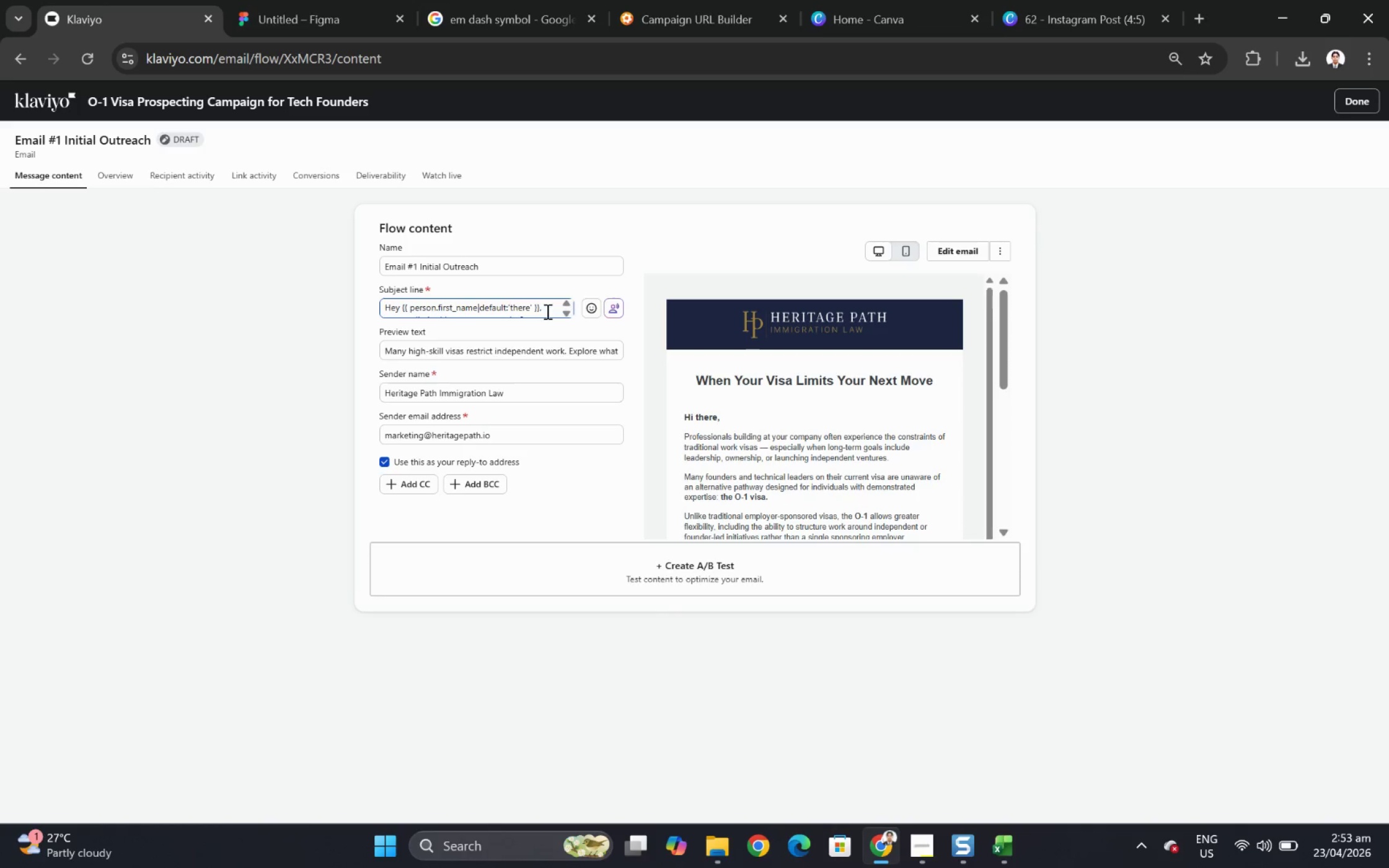 
scroll: coordinate [546, 311], scroll_direction: down, amount: 1.0
 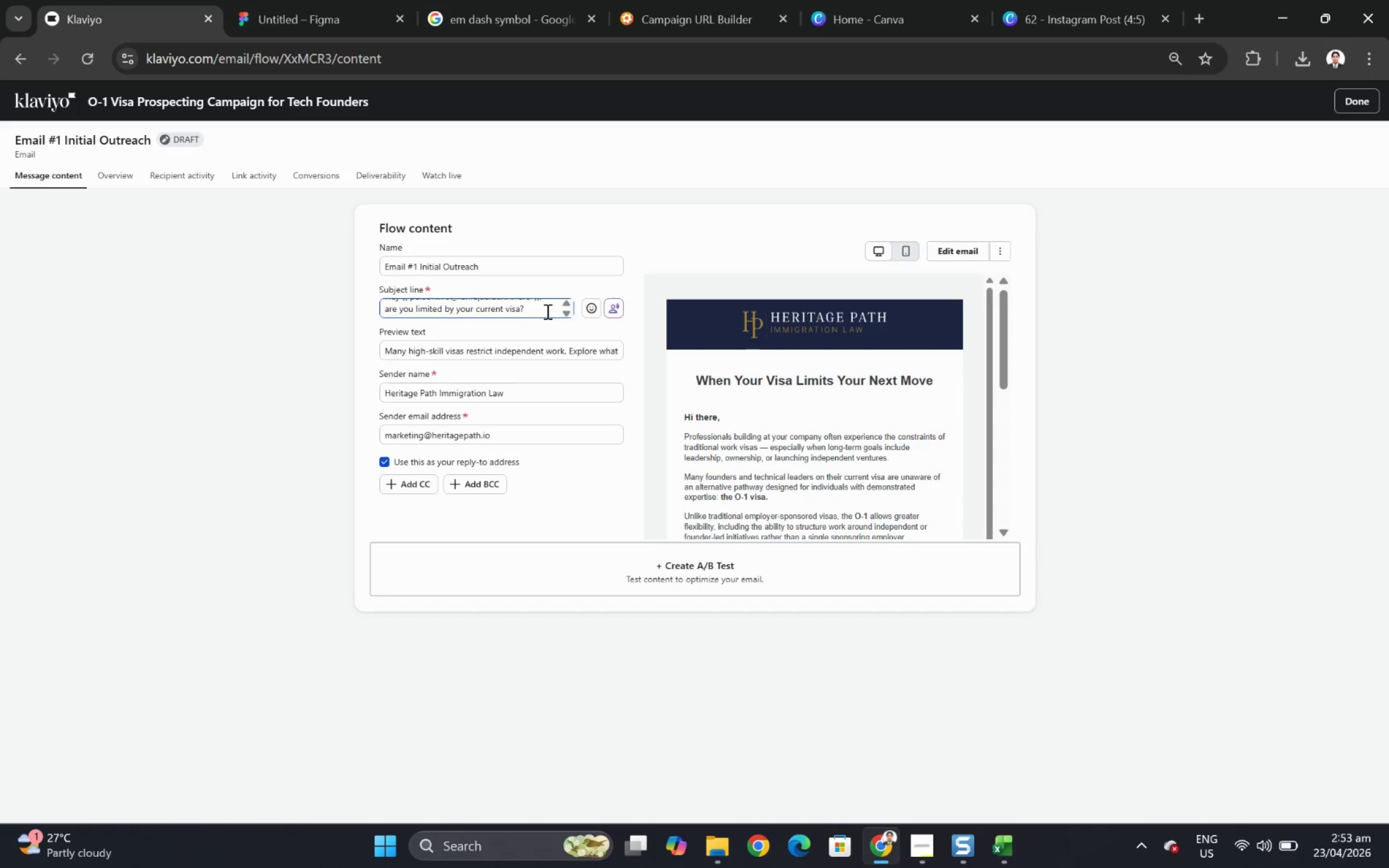 
scroll: coordinate [546, 311], scroll_direction: up, amount: 1.0
 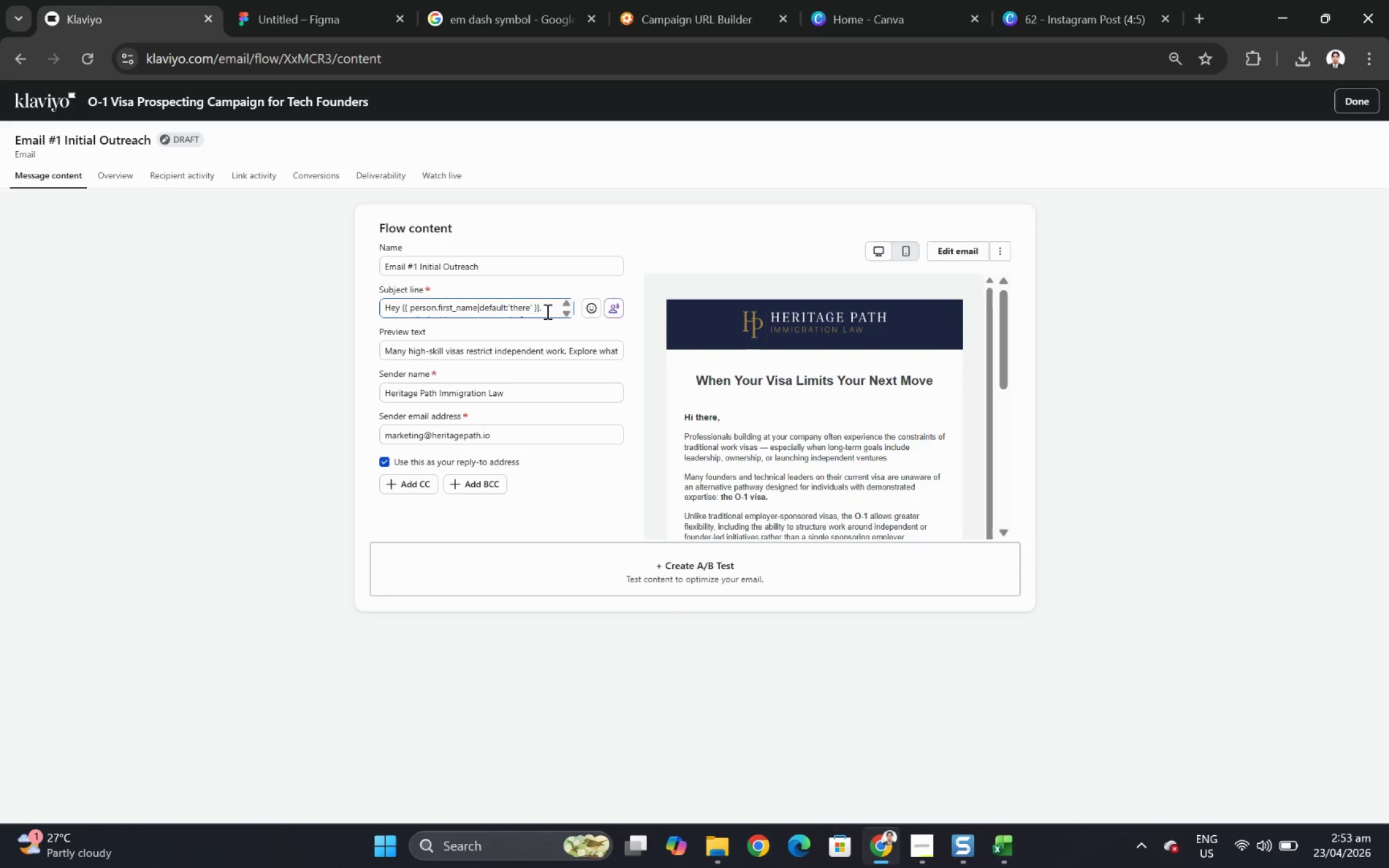 
scroll: coordinate [937, 395], scroll_direction: down, amount: 3.0
 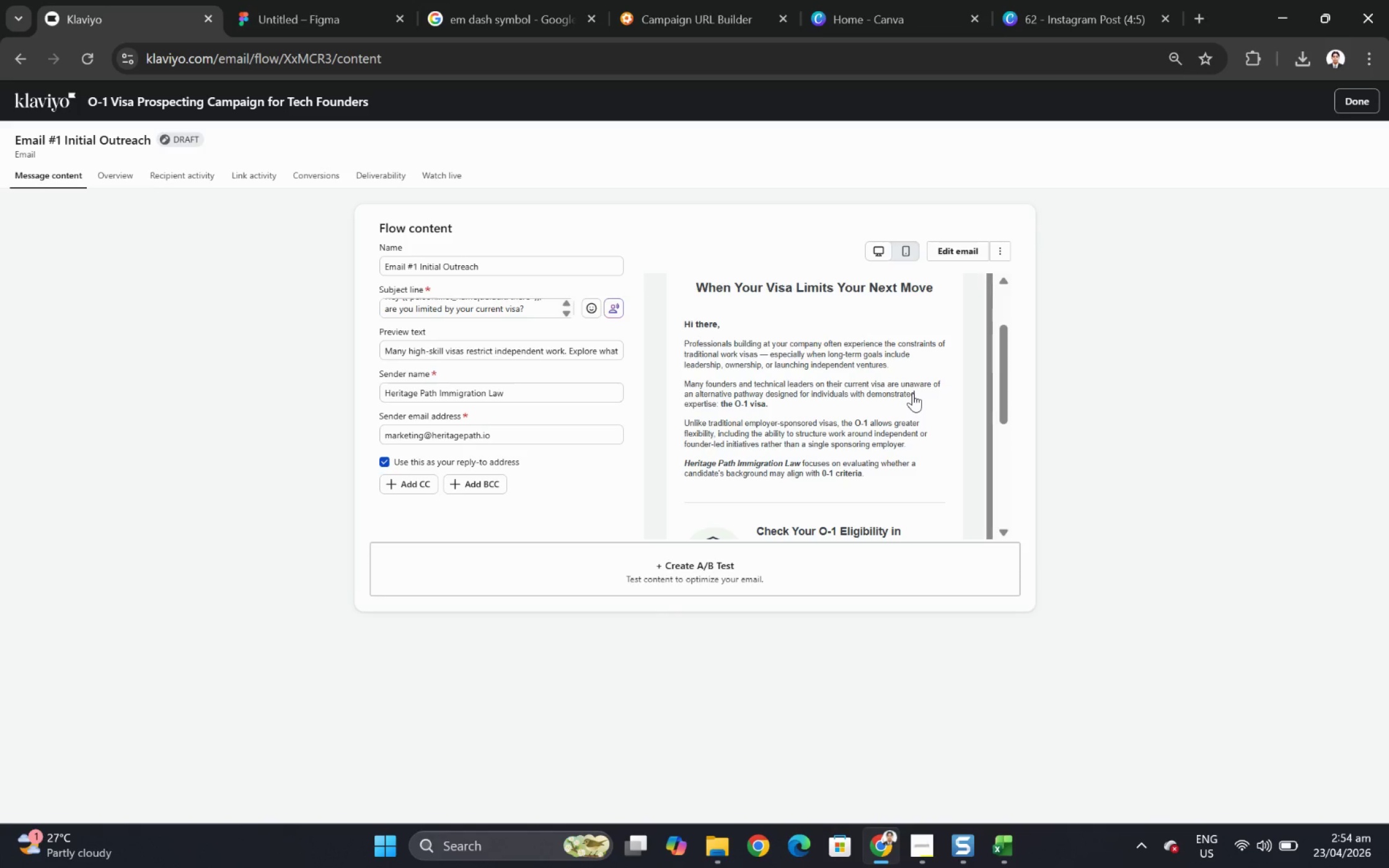 
wait(30.71)
 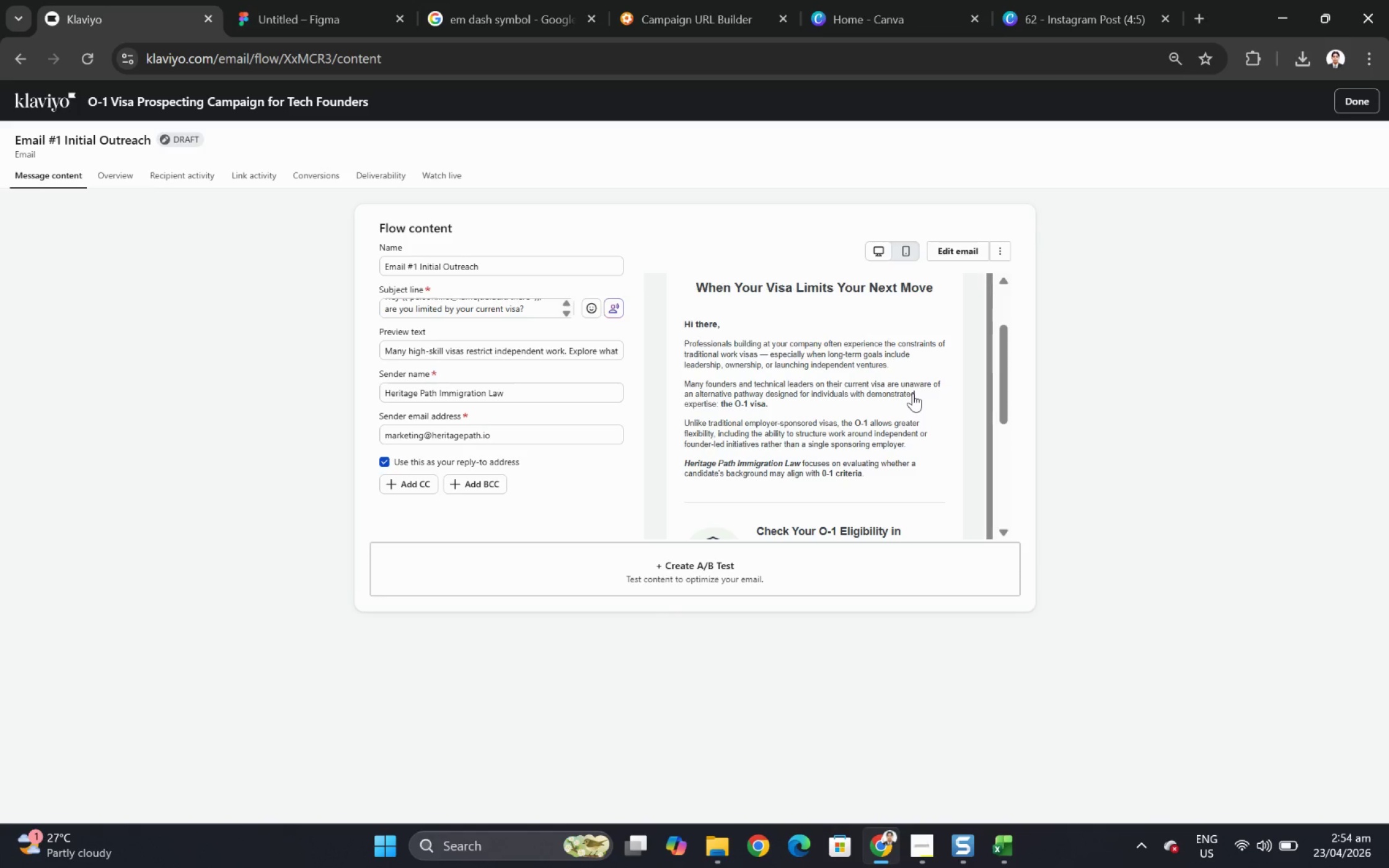 
left_click_drag(start_coordinate=[1003, 346], to_coordinate=[990, 313])
 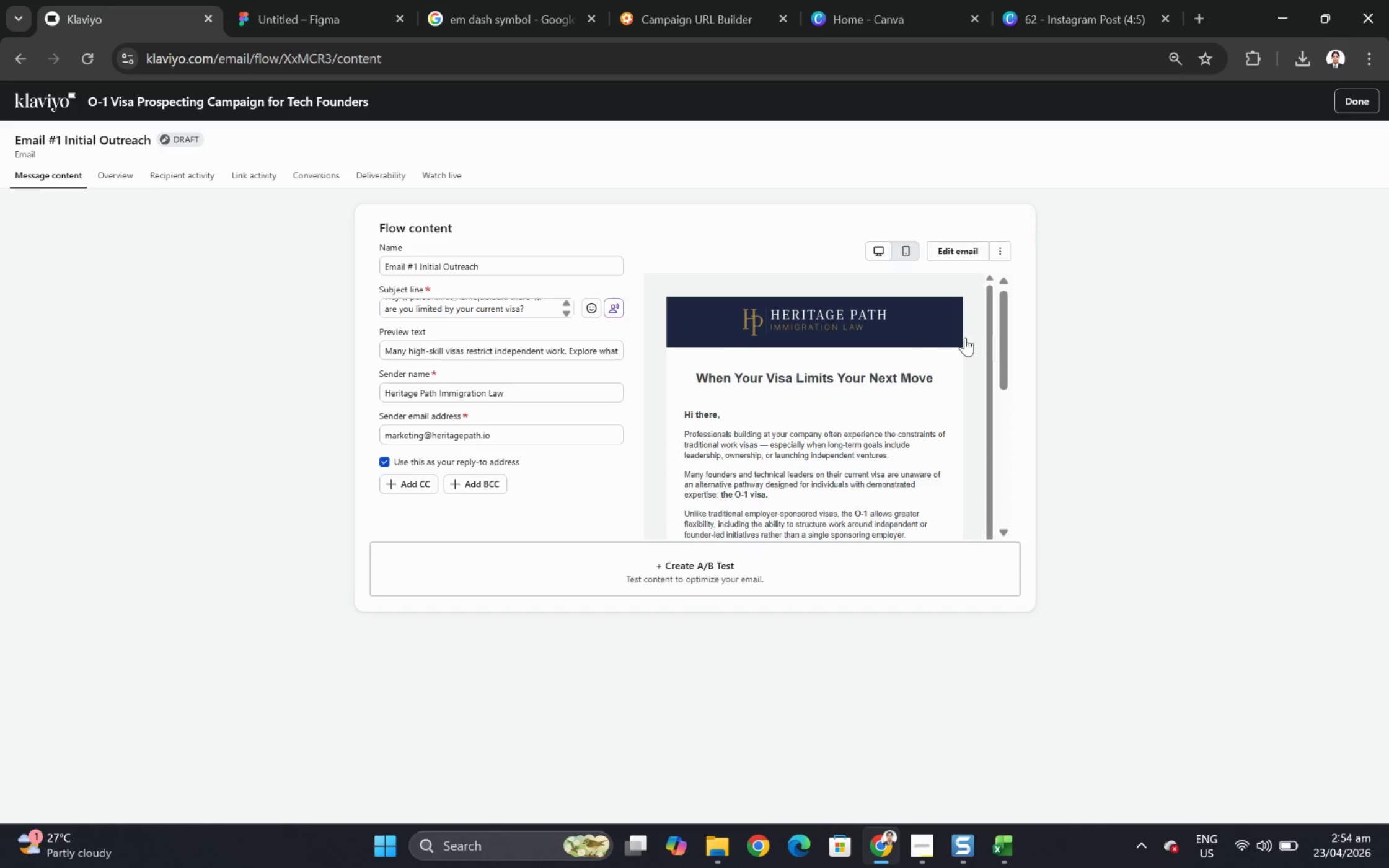 
wait(20.46)
 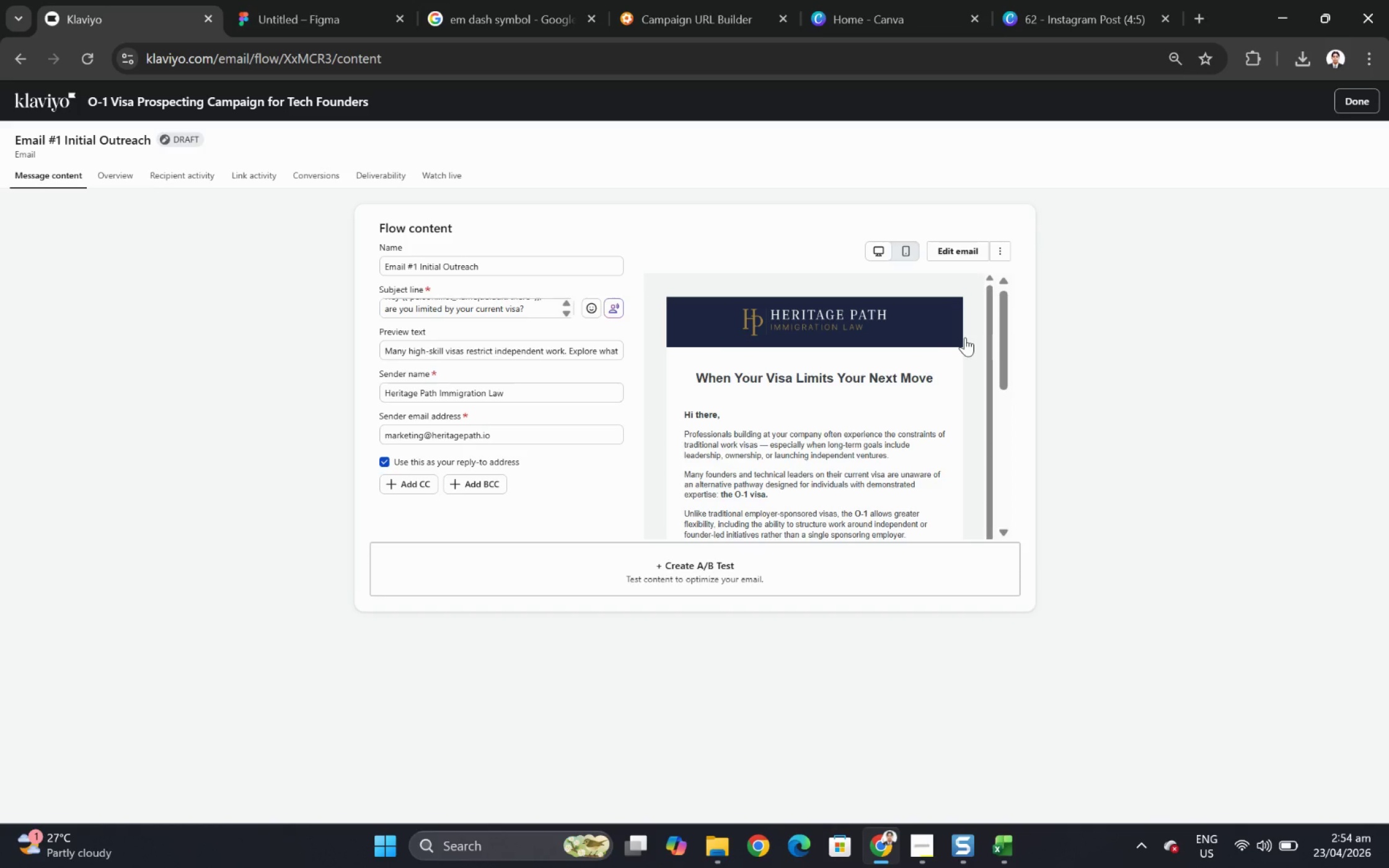 
scroll: coordinate [950, 421], scroll_direction: down, amount: 1.0
 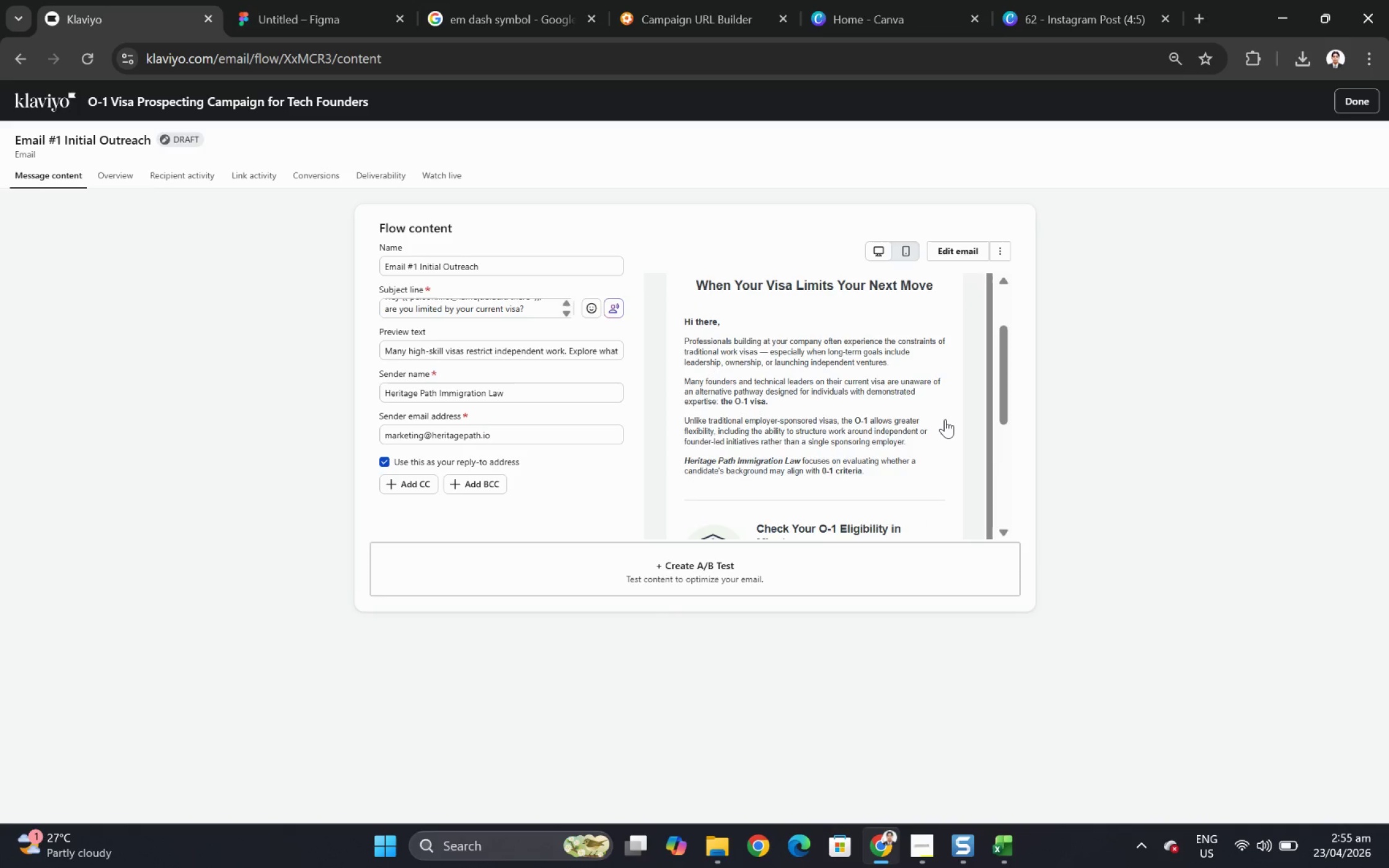 
wait(12.38)
 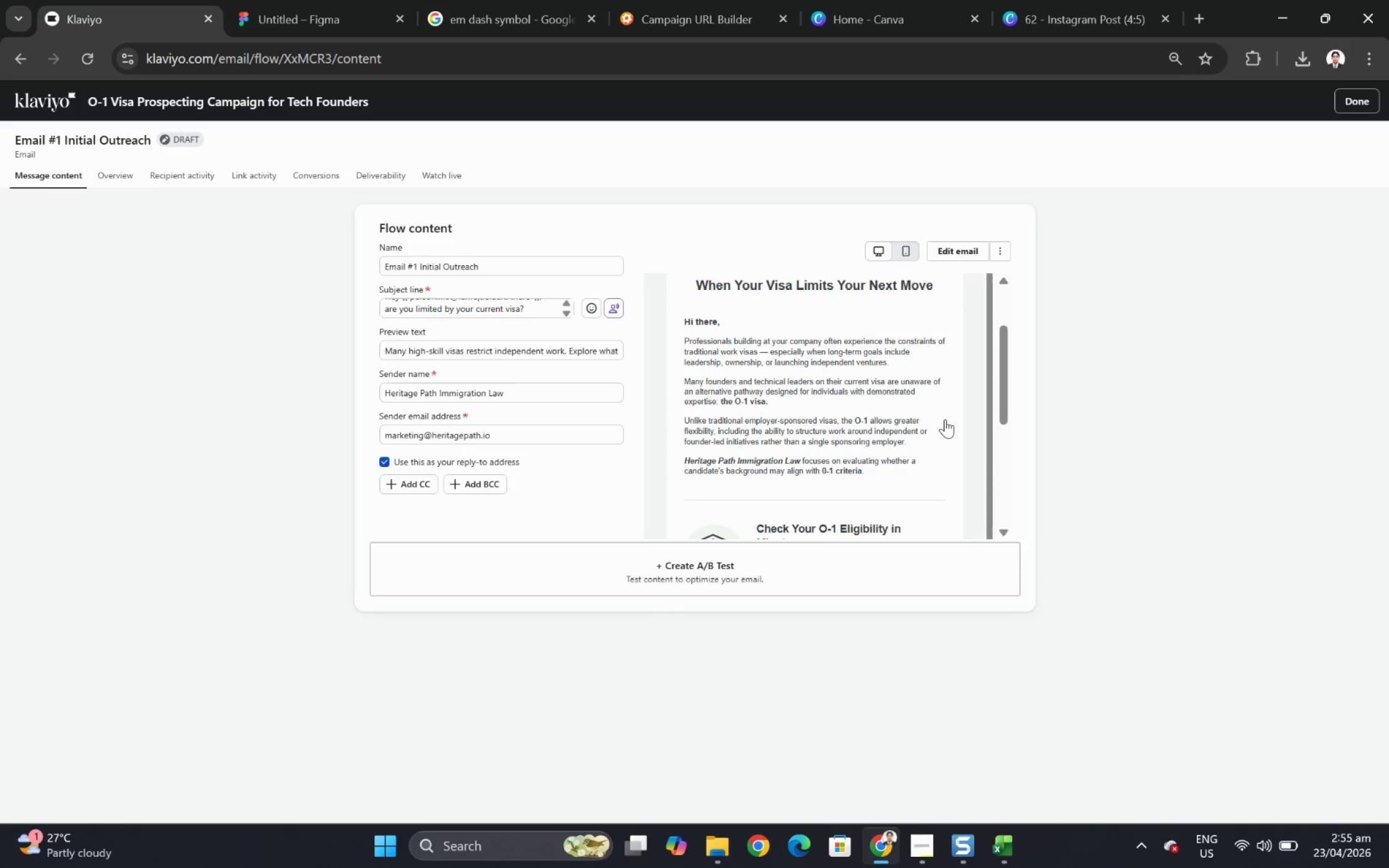 
left_click([1359, 100])
 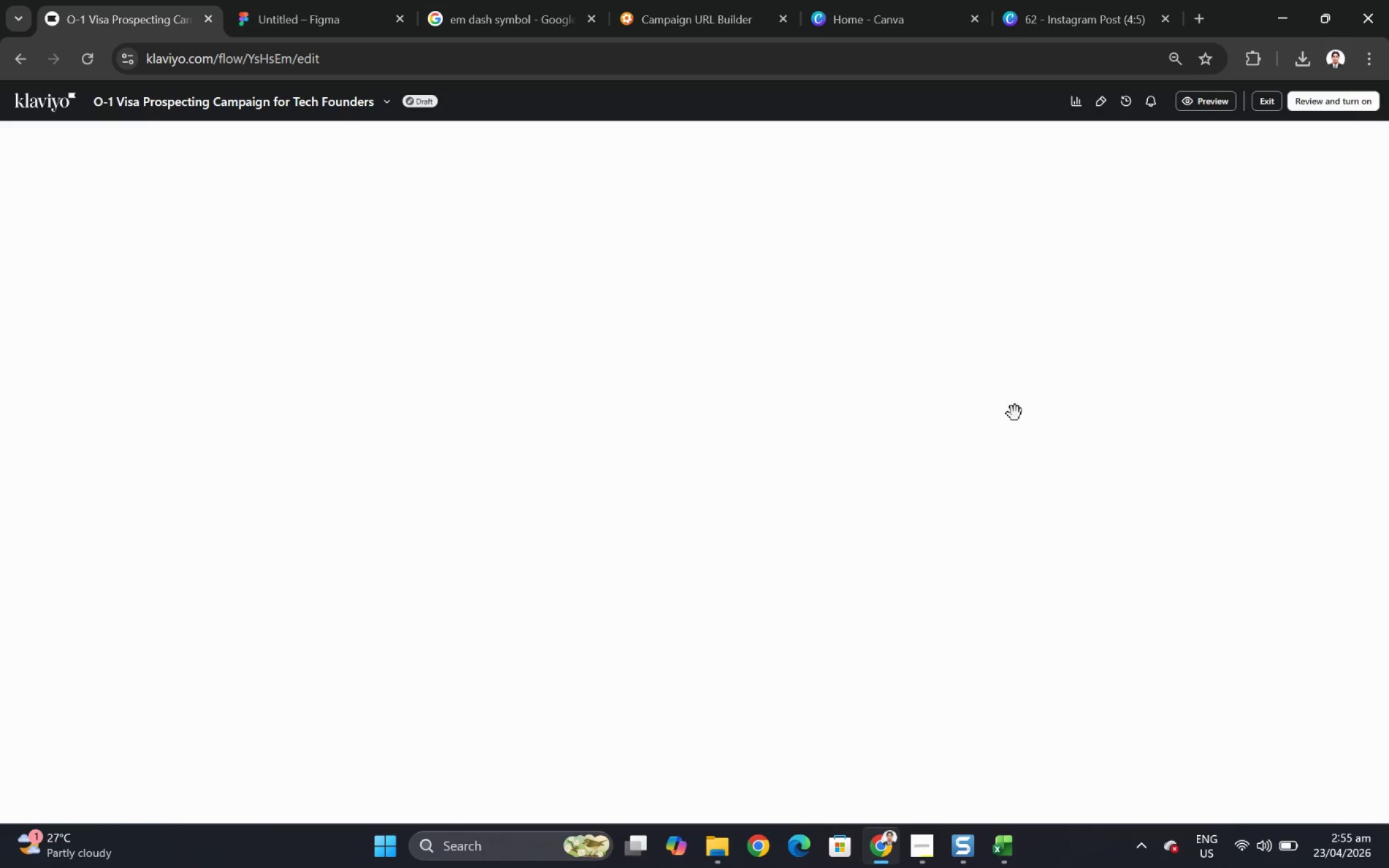 
wait(5.26)
 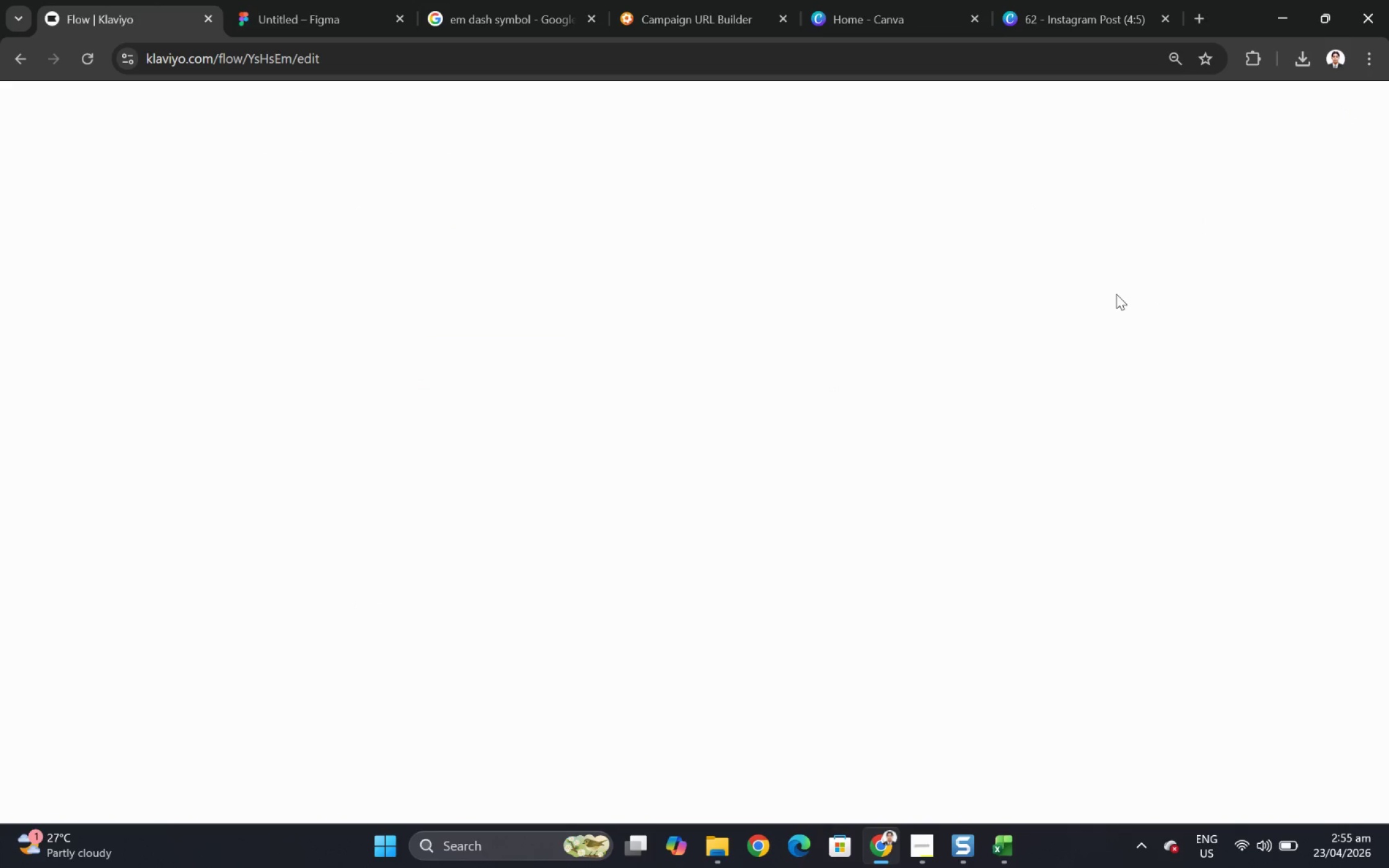 
scroll: coordinate [1029, 406], scroll_direction: up, amount: 3.0
 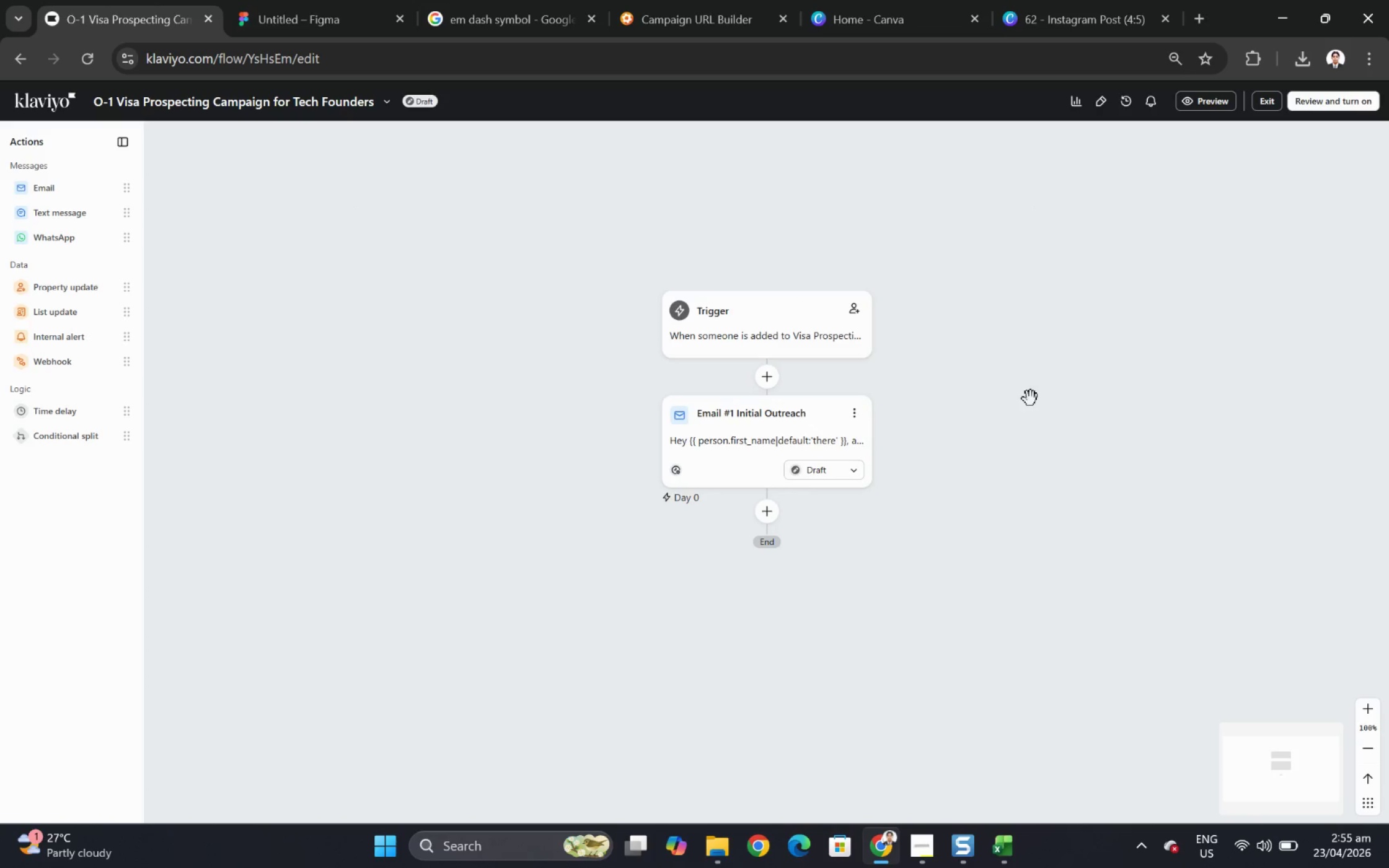 
left_click_drag(start_coordinate=[1030, 398], to_coordinate=[950, 385])
 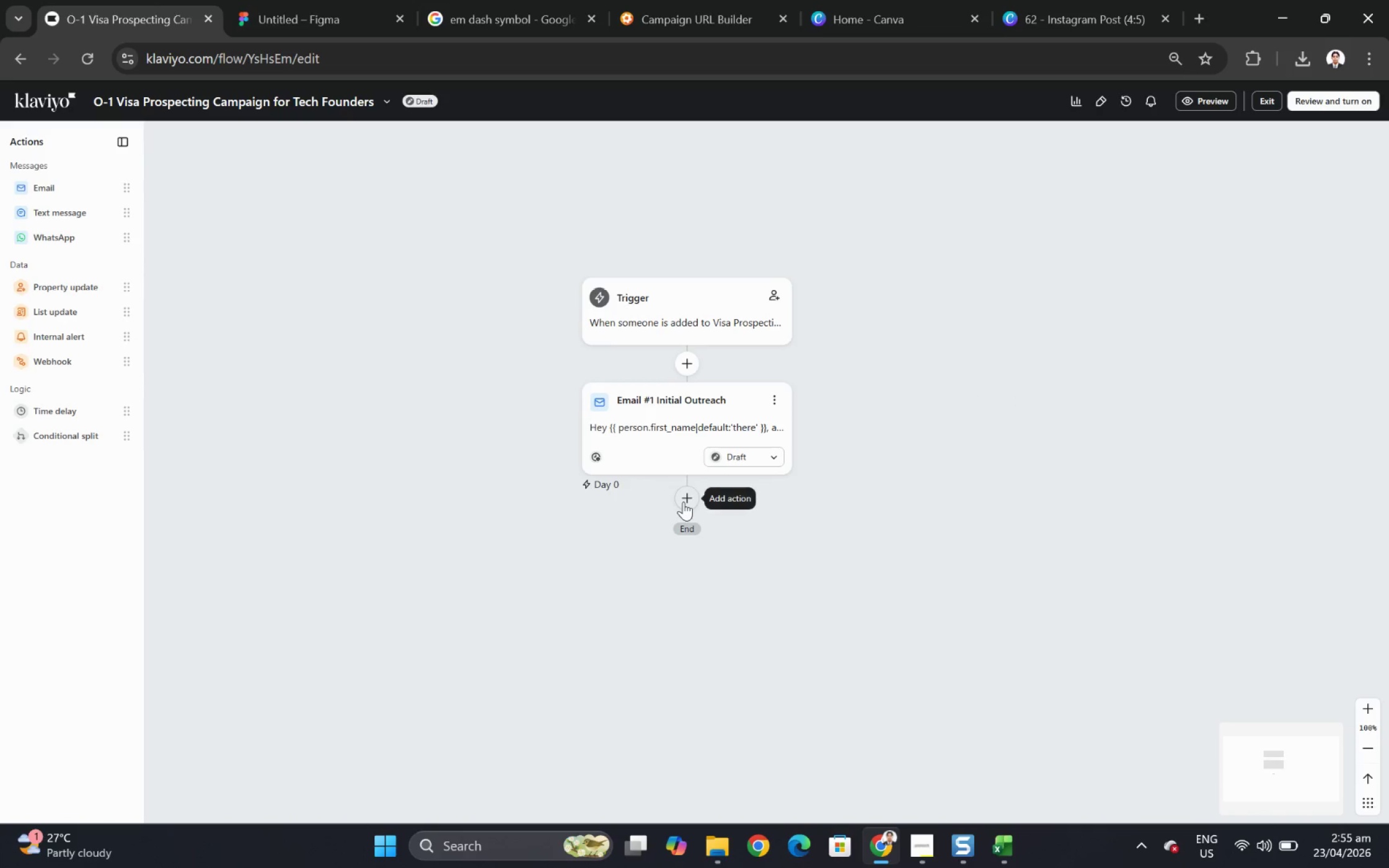 
left_click([921, 850])